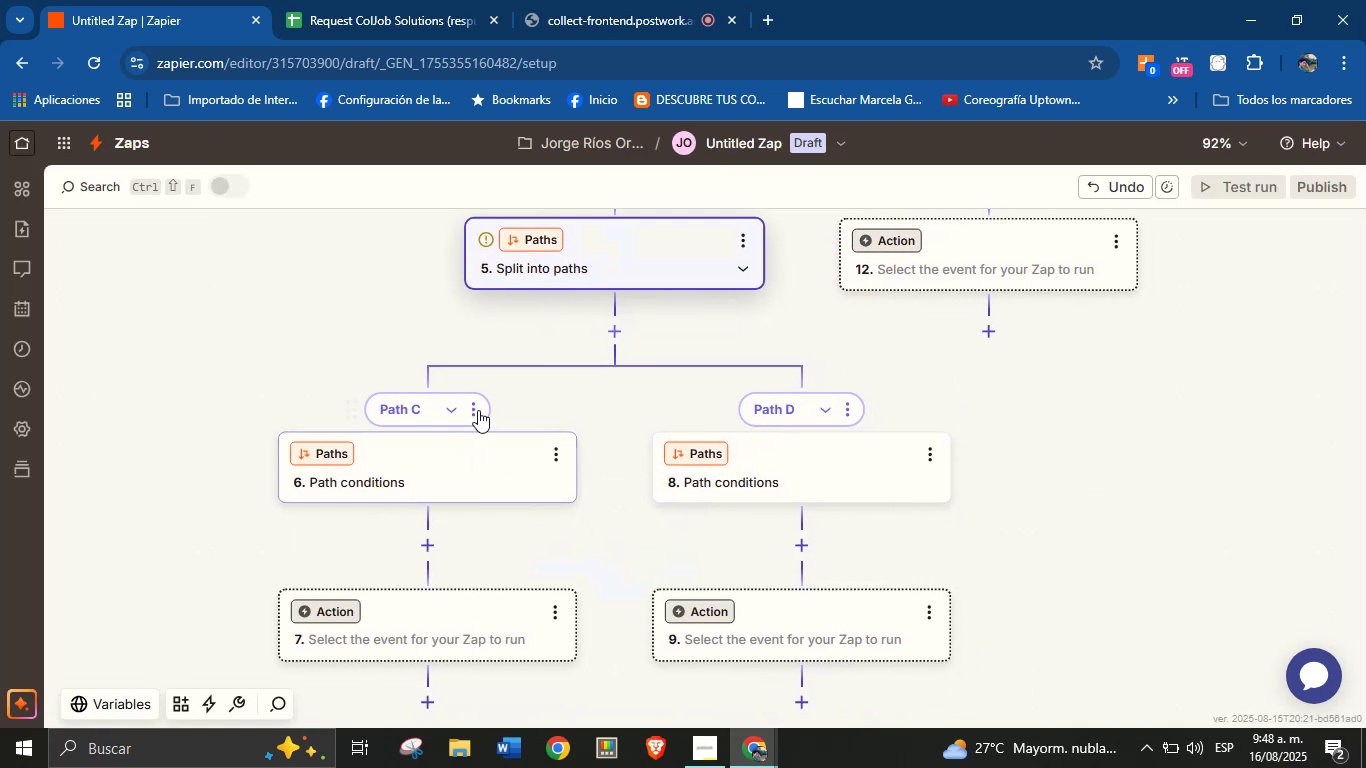 
left_click([478, 410])
 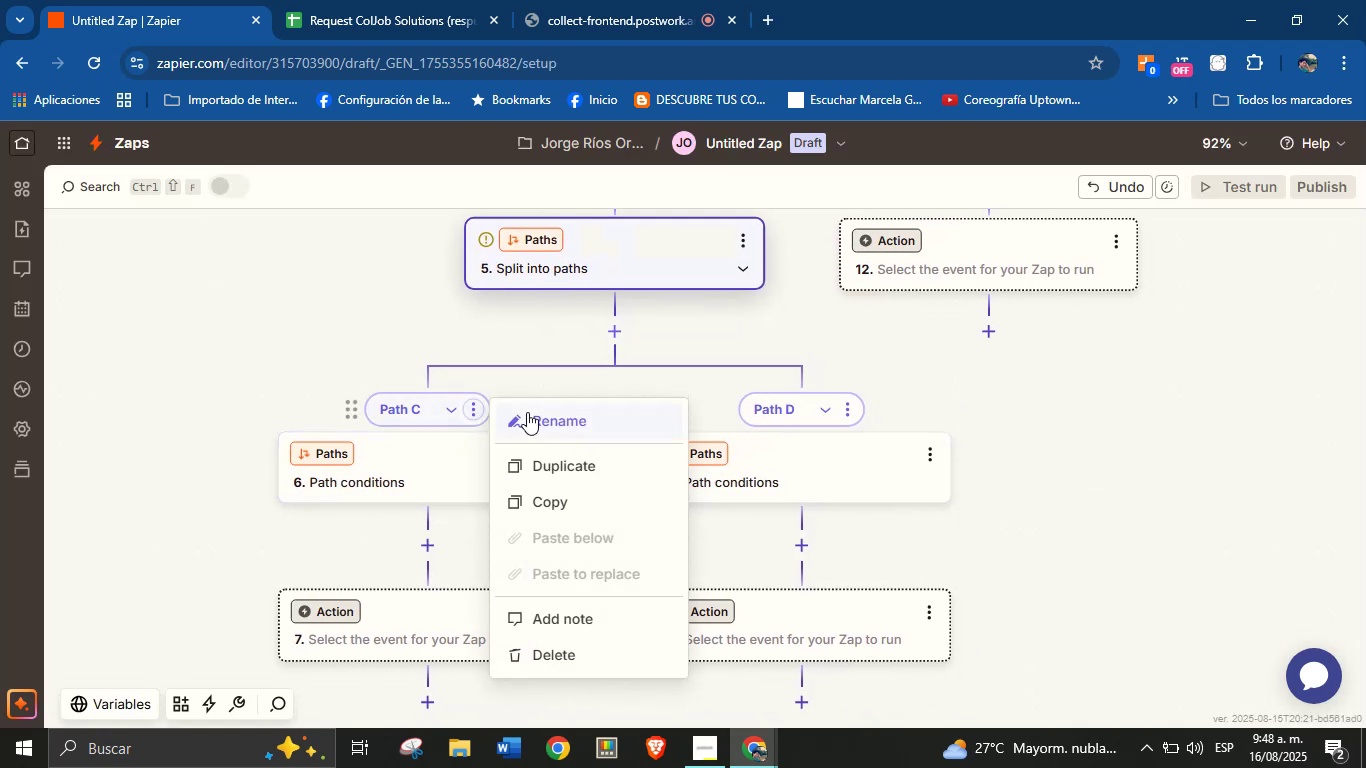 
left_click([545, 425])
 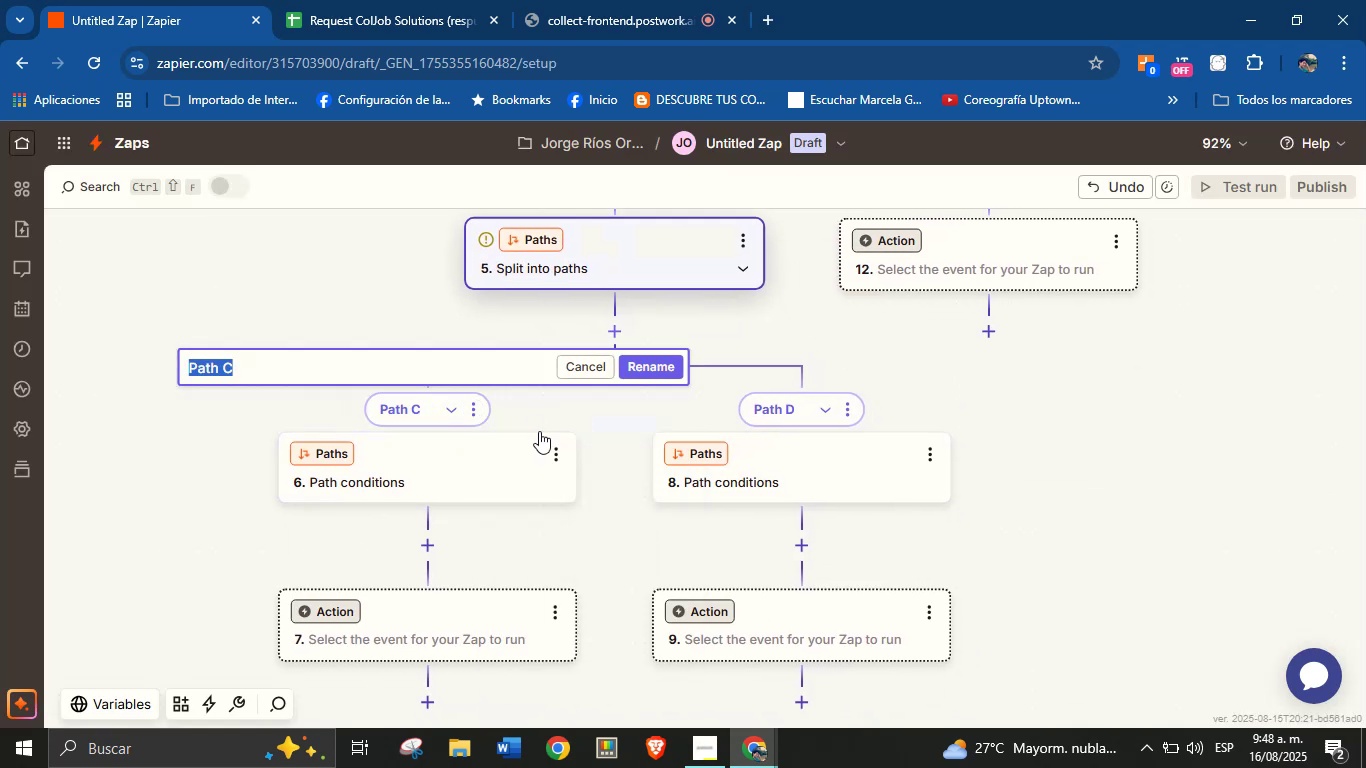 
type(Meet> yes)
 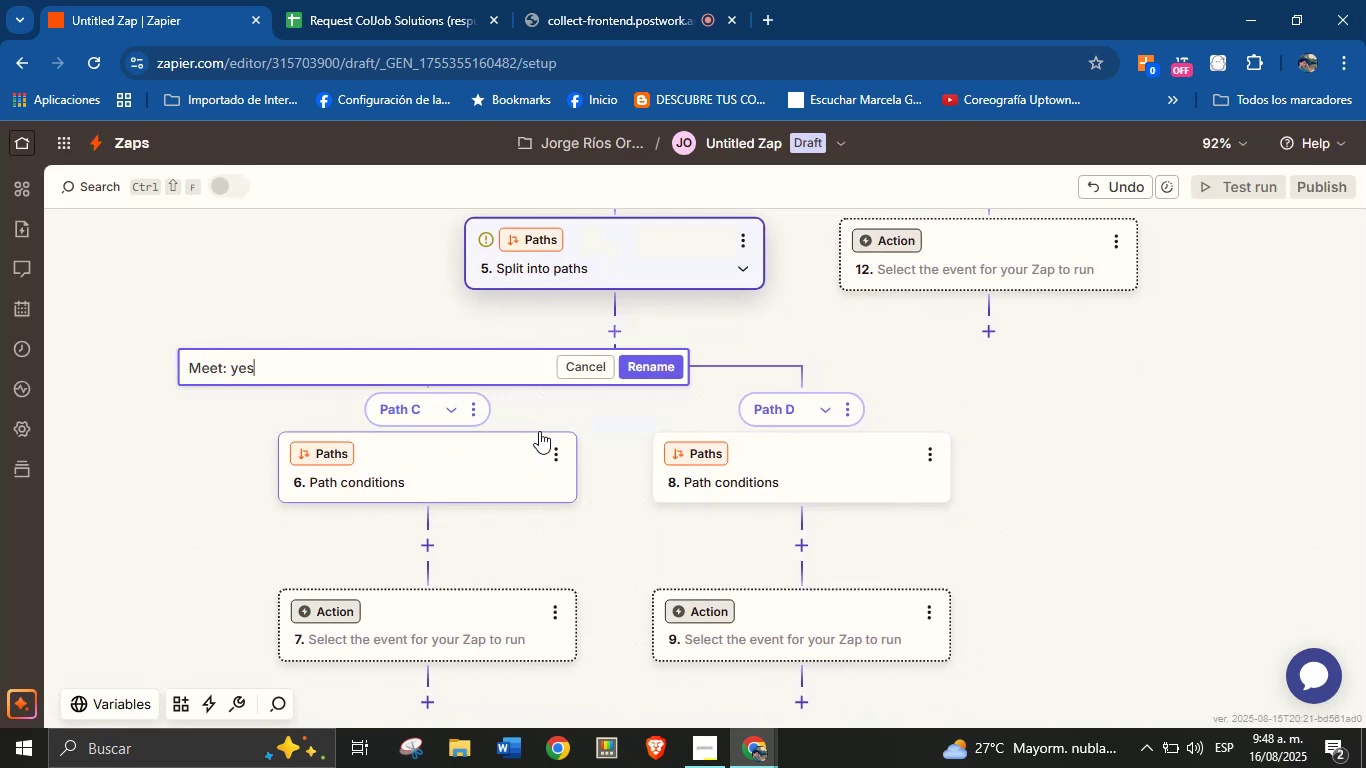 
left_click([646, 368])
 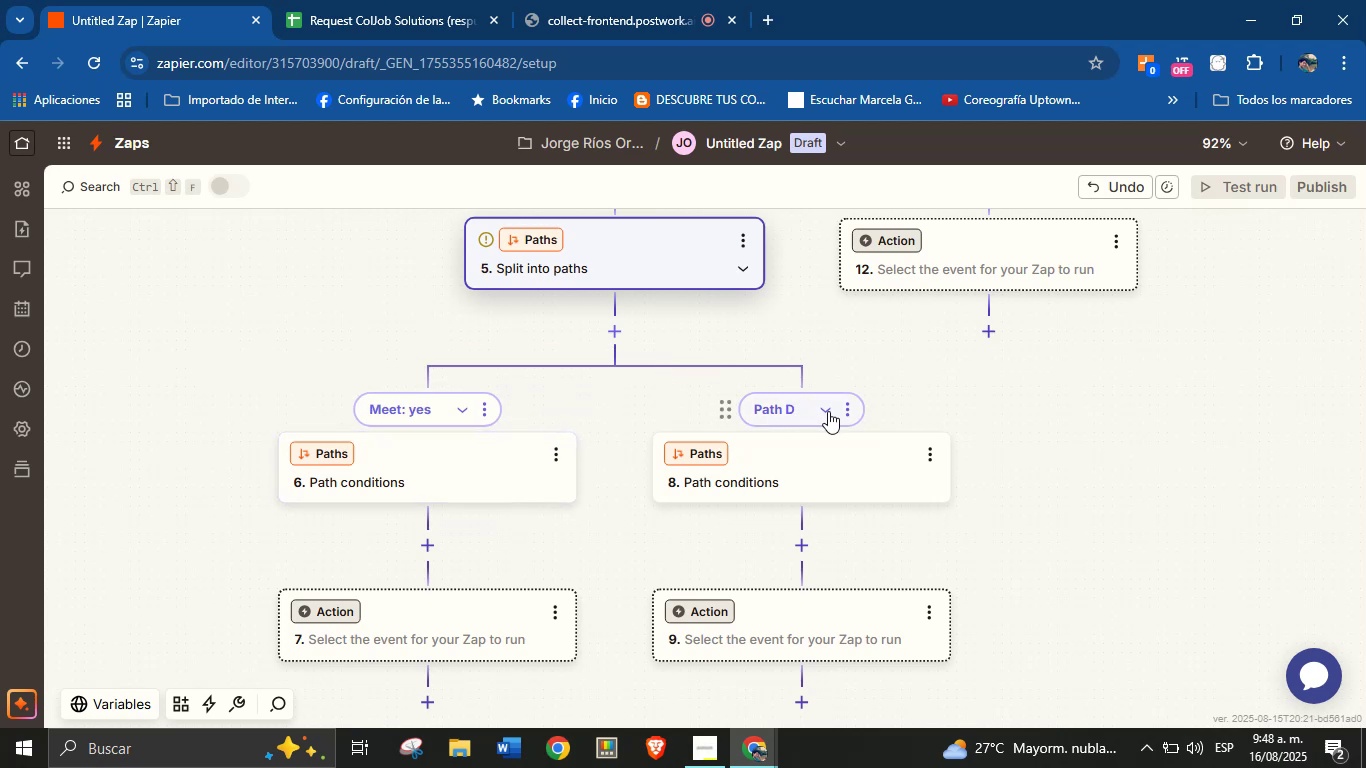 
left_click([848, 411])
 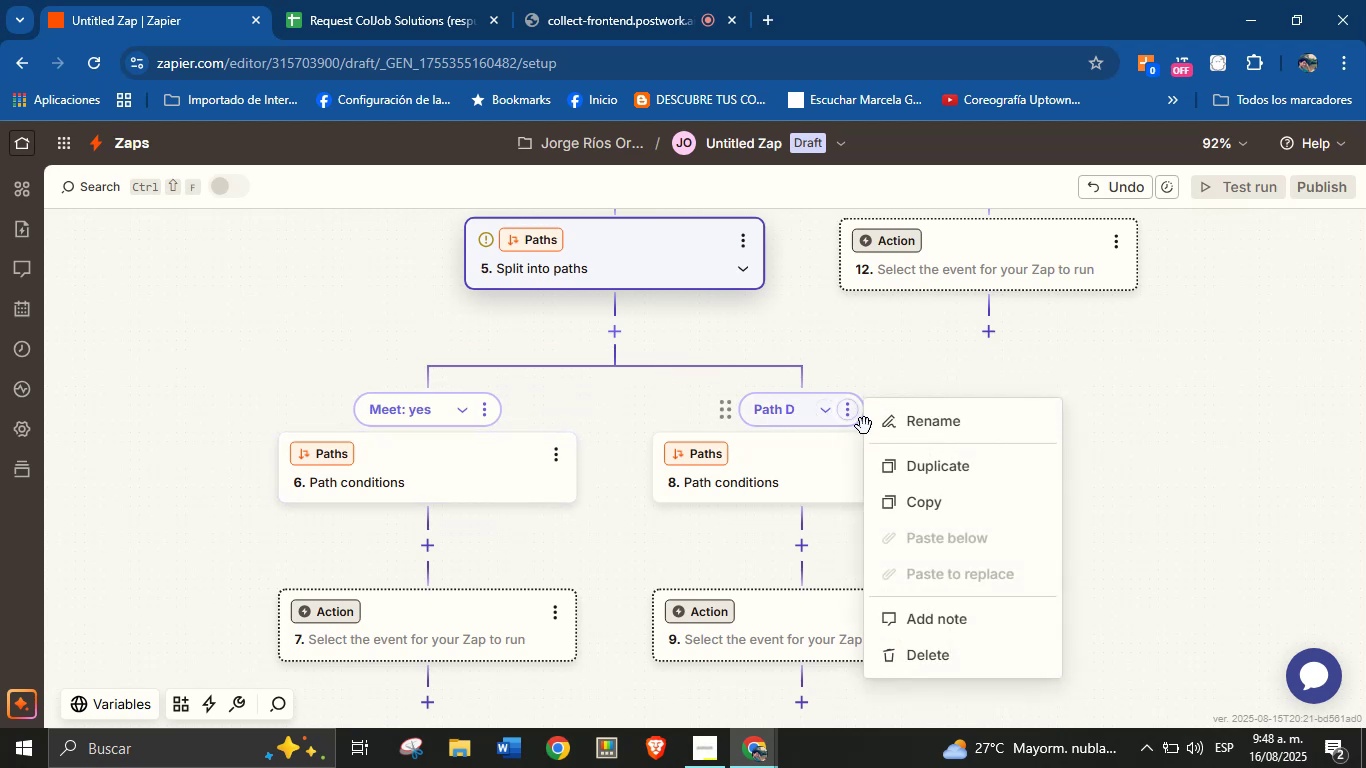 
left_click([892, 426])
 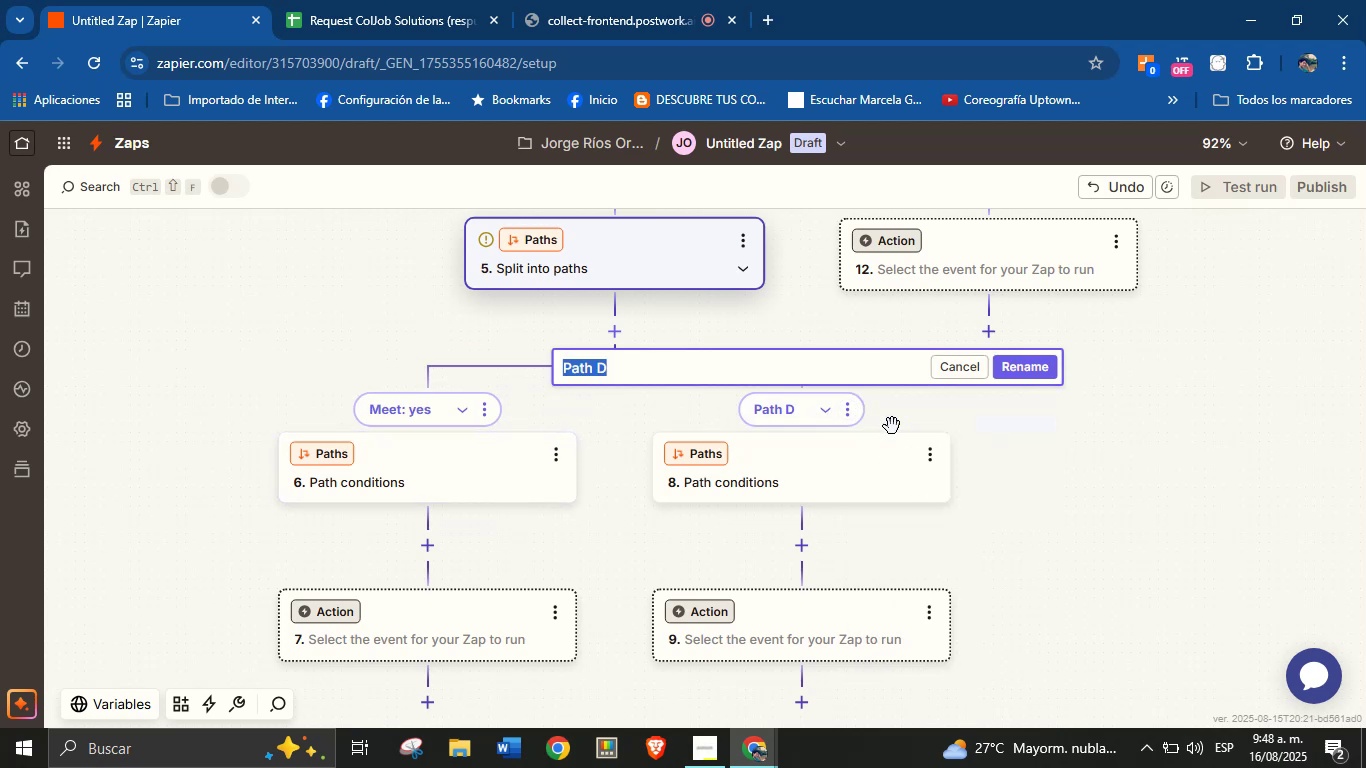 
type(Meet> no)
 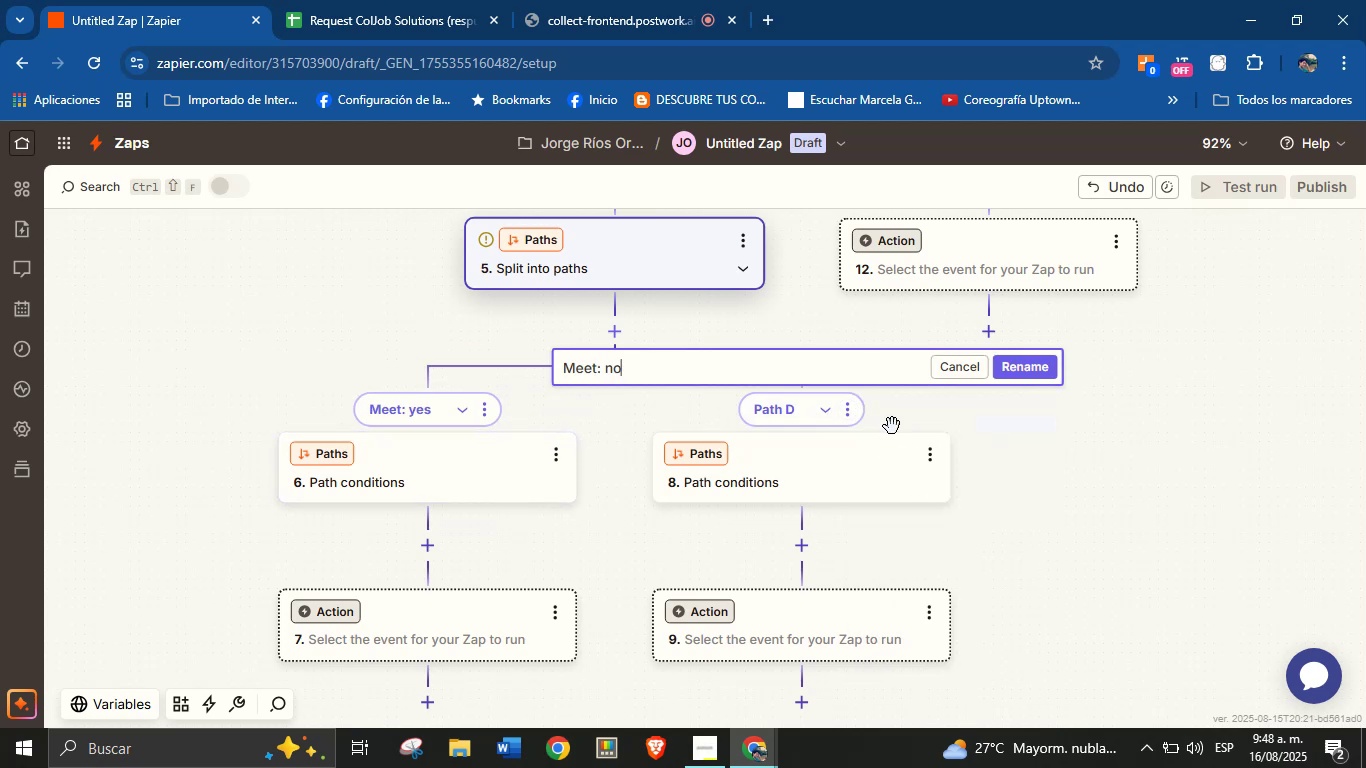 
left_click([1014, 371])
 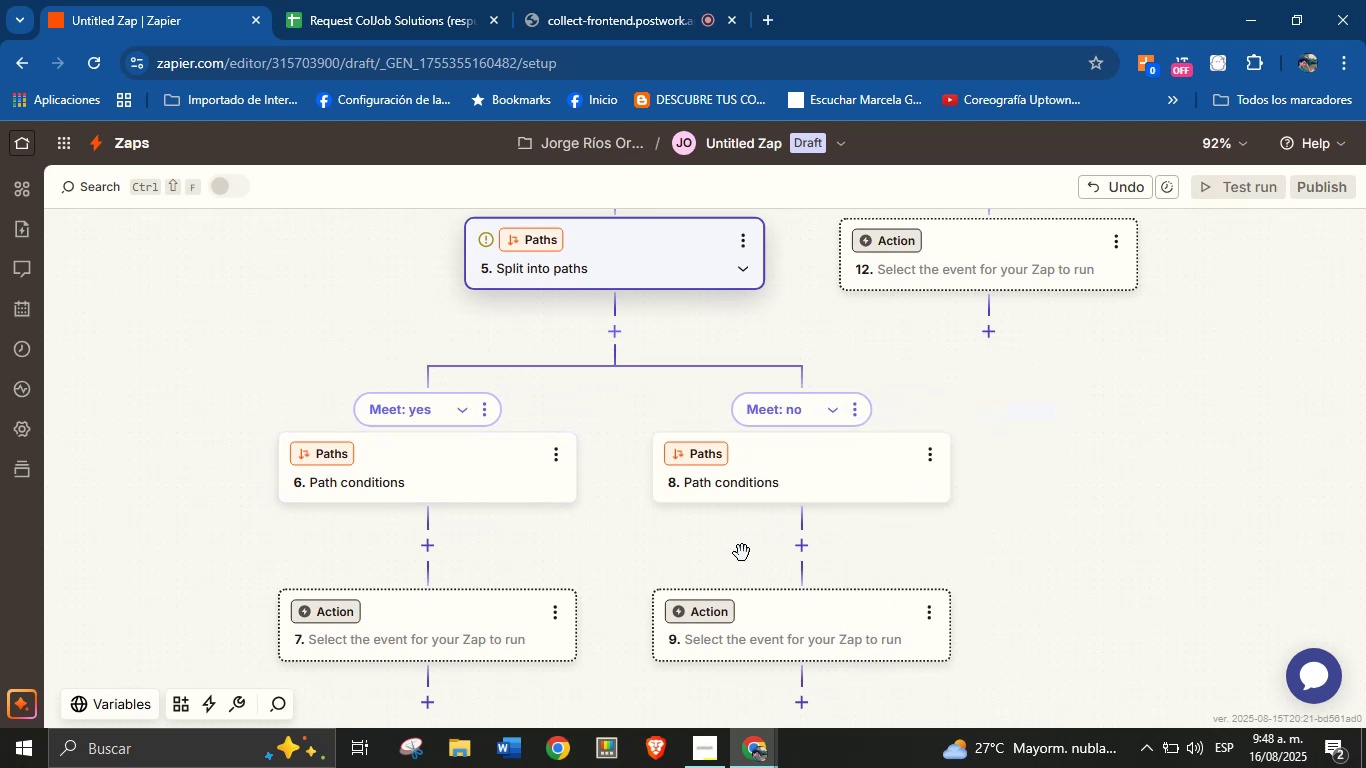 
left_click_drag(start_coordinate=[624, 574], to_coordinate=[613, 527])
 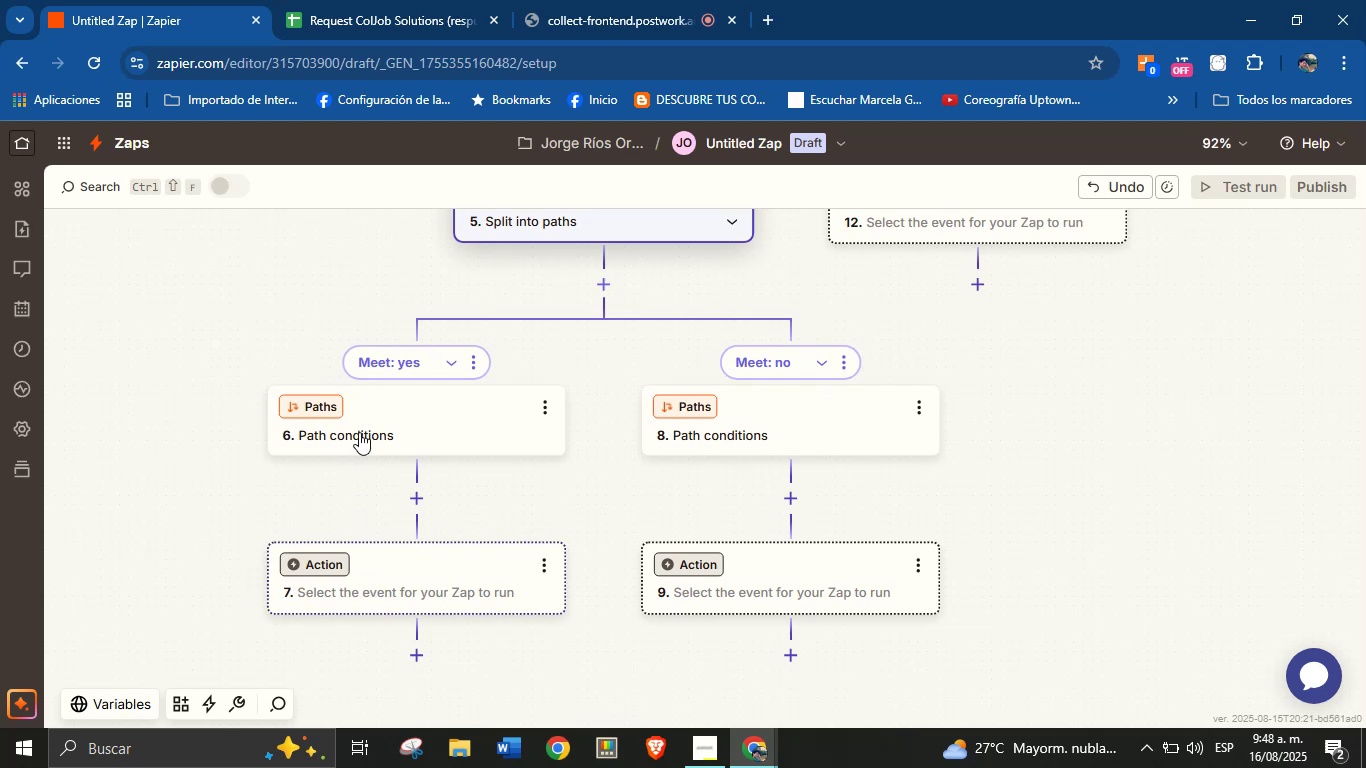 
left_click([359, 429])
 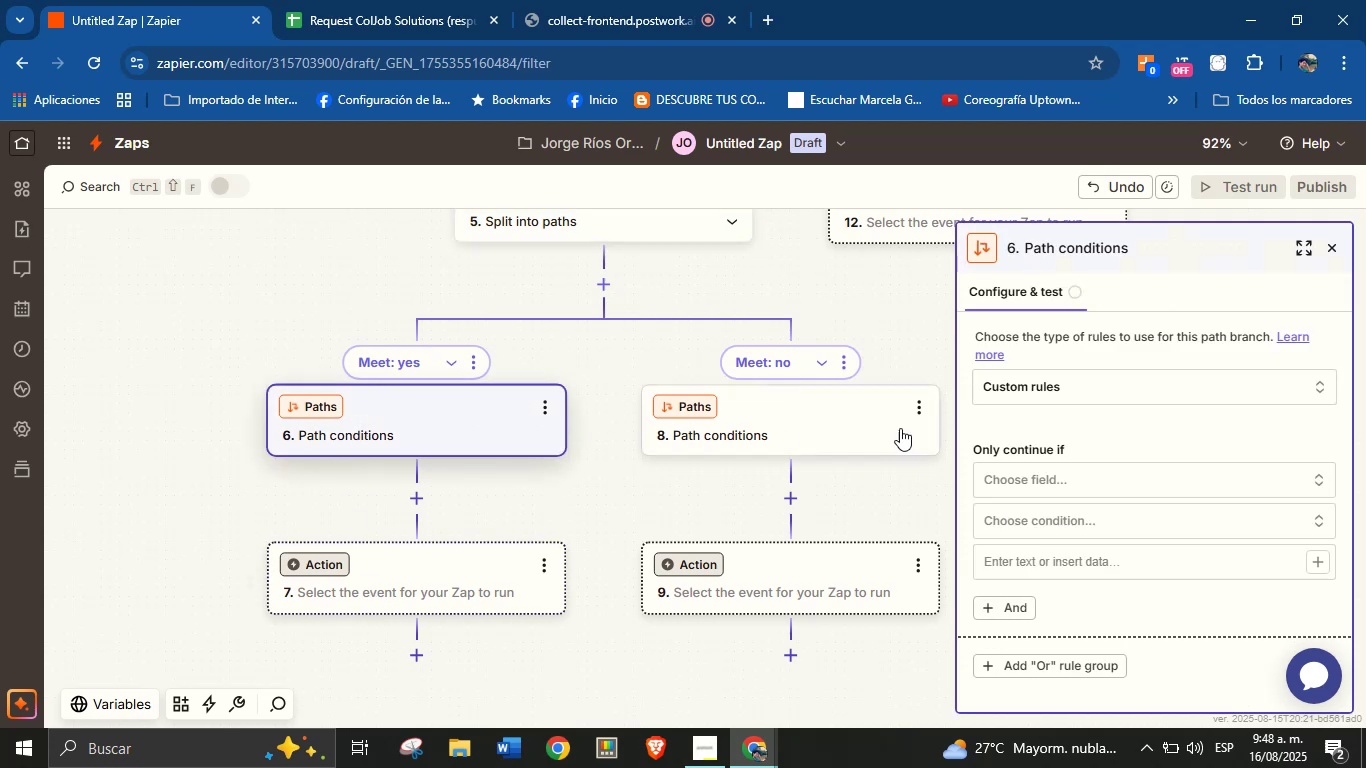 
left_click([1111, 474])
 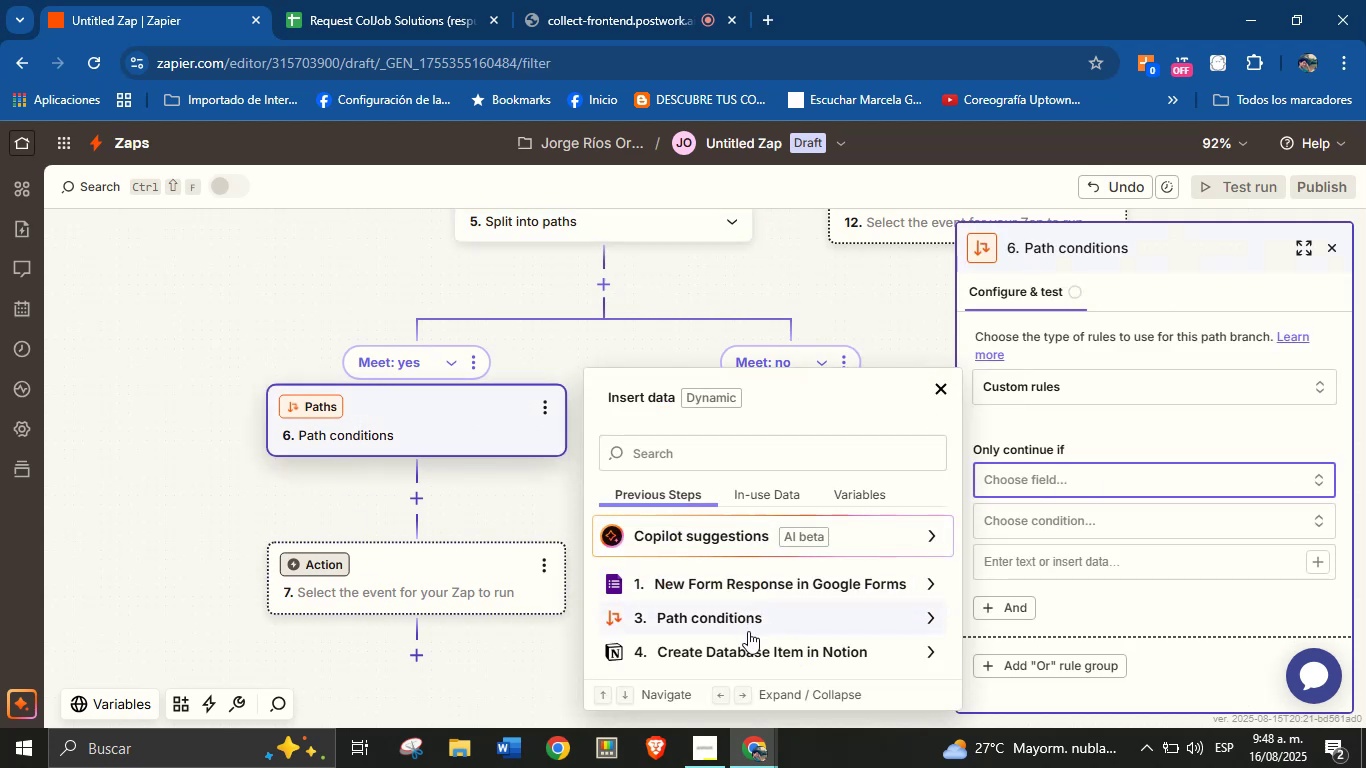 
left_click([749, 644])
 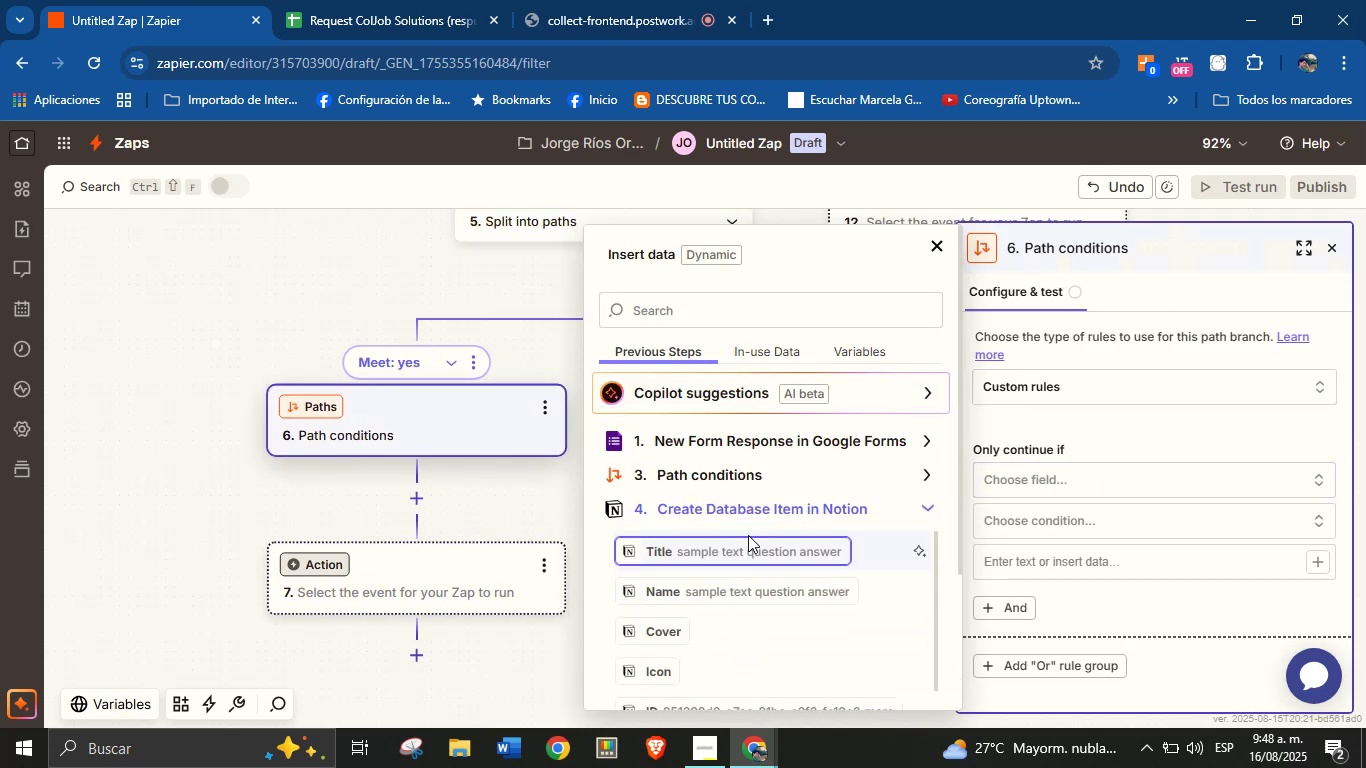 
scroll: coordinate [748, 535], scroll_direction: down, amount: 2.0
 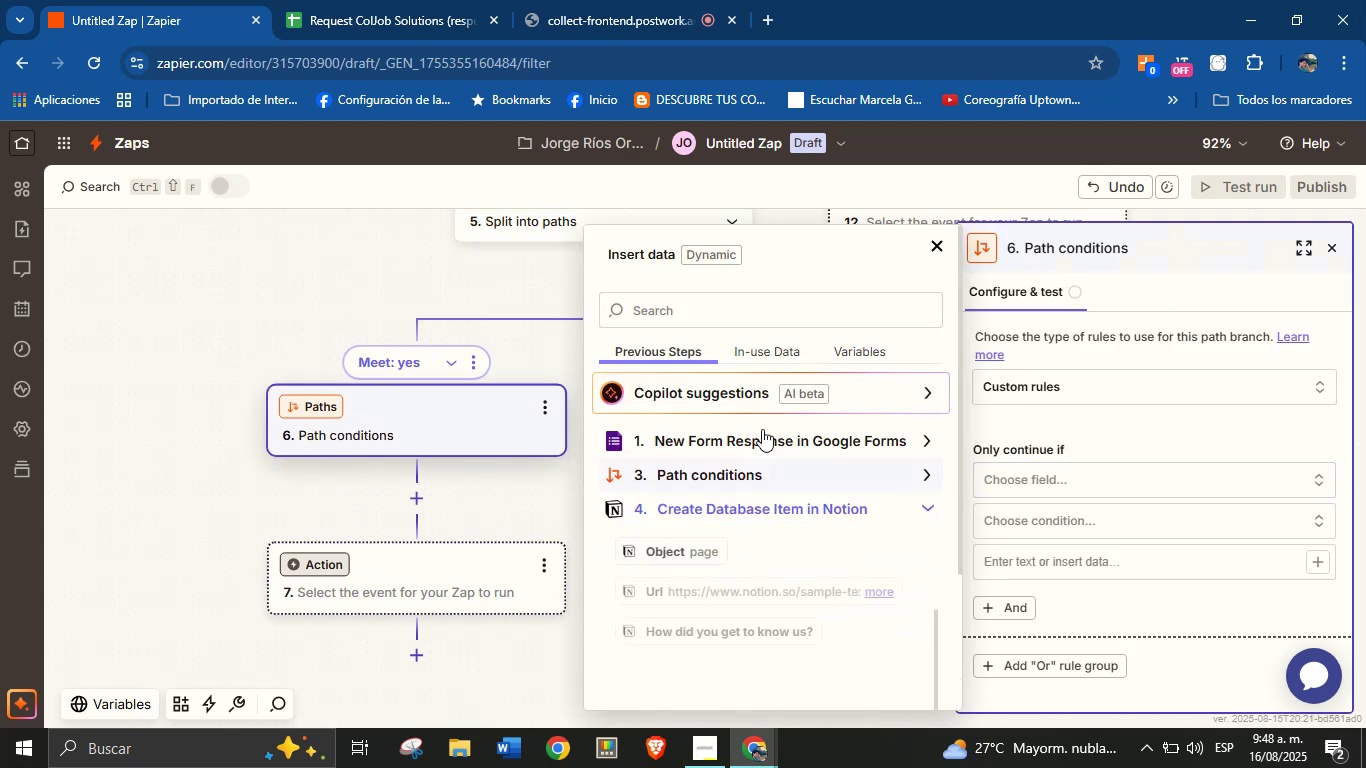 
scroll: coordinate [762, 427], scroll_direction: up, amount: 1.0
 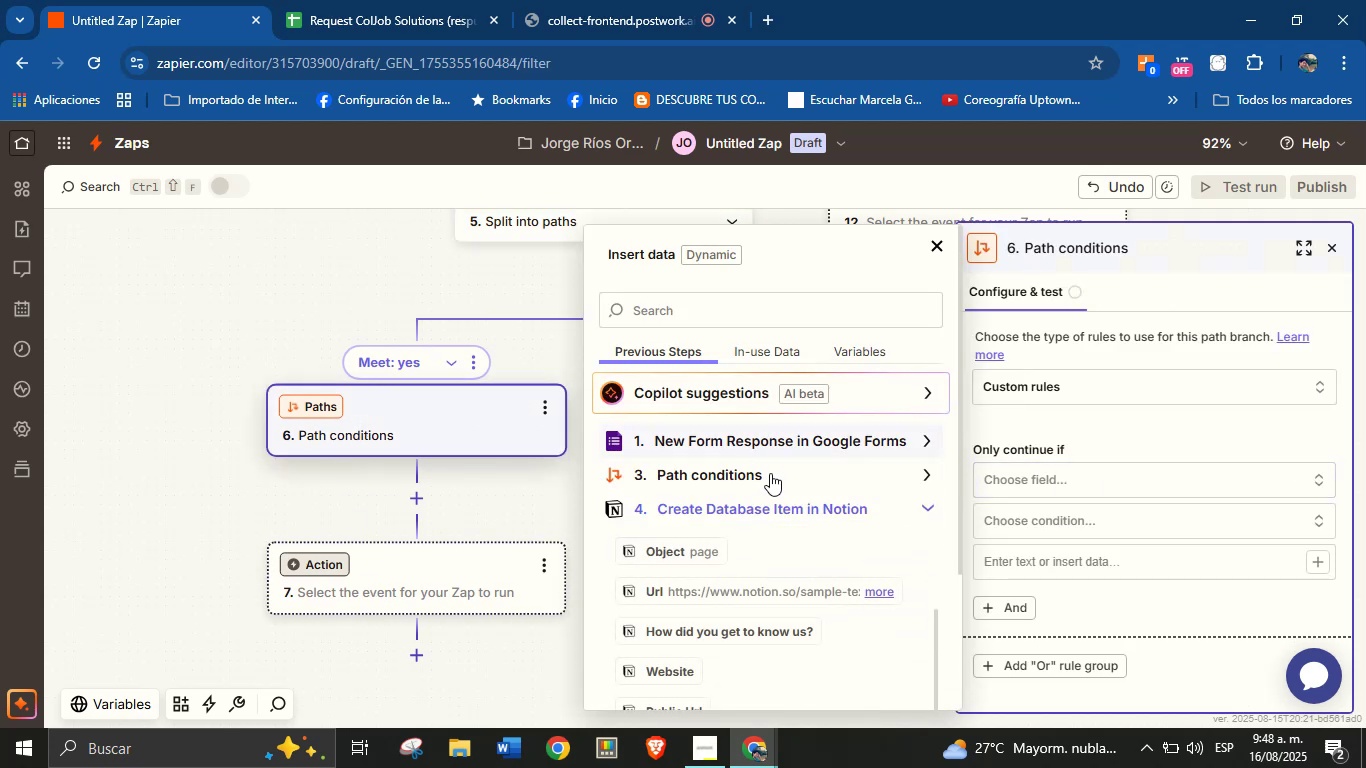 
scroll: coordinate [756, 523], scroll_direction: down, amount: 1.0
 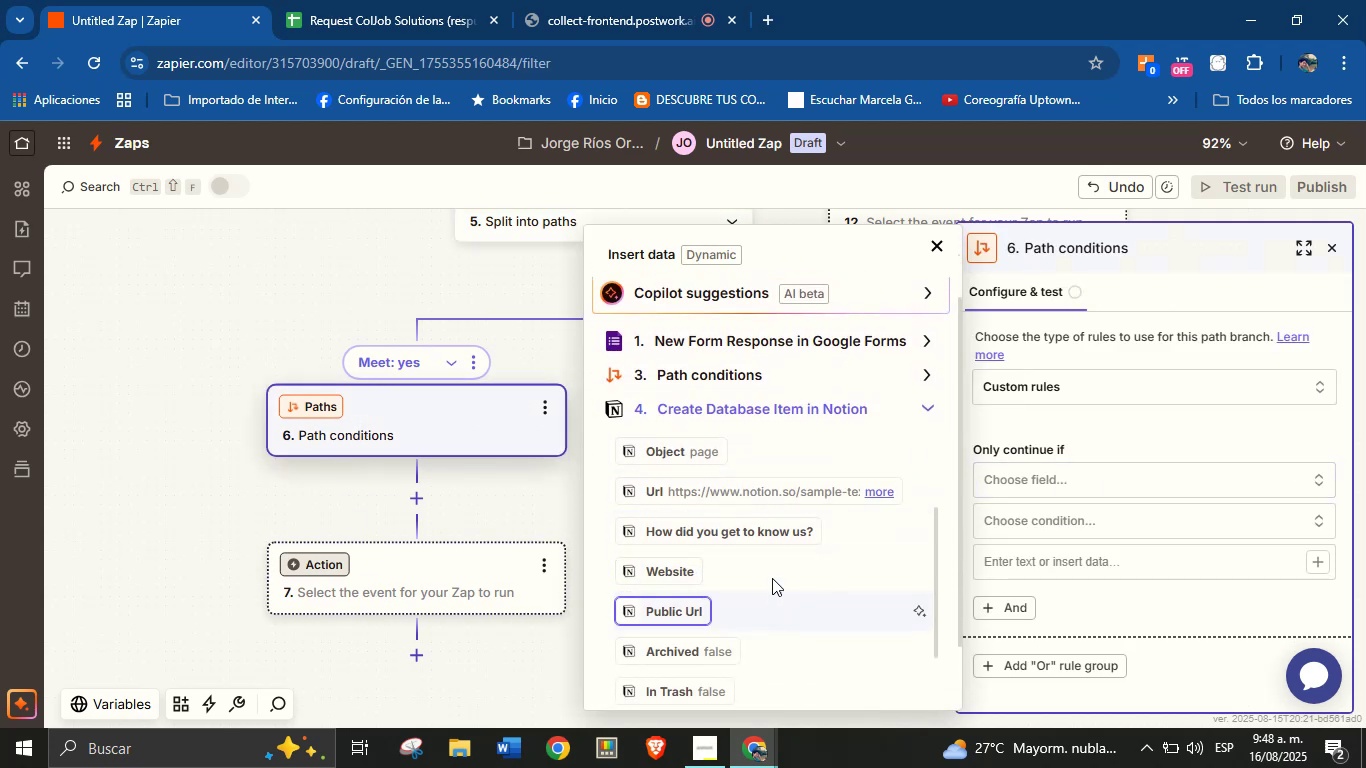 
scroll: coordinate [768, 526], scroll_direction: up, amount: 1.0
 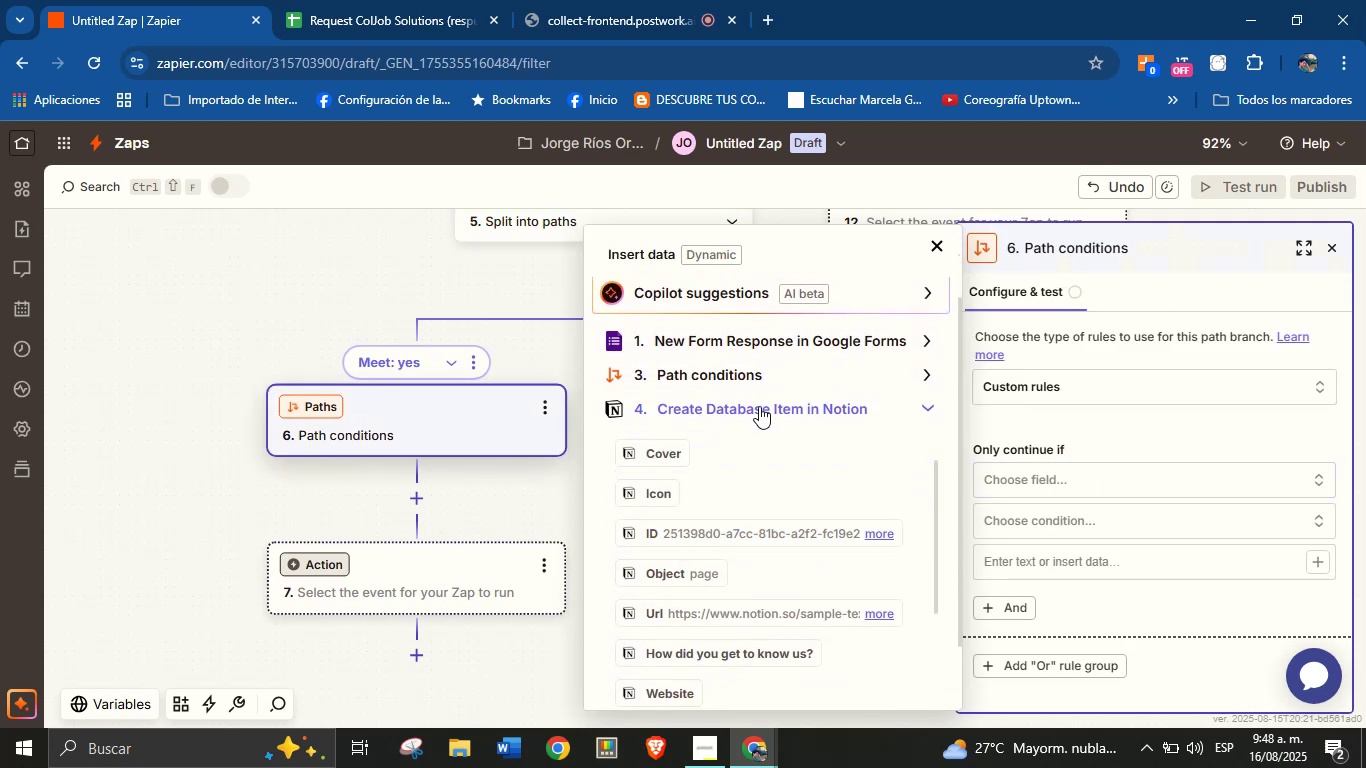 
scroll: coordinate [794, 530], scroll_direction: down, amount: 8.0
 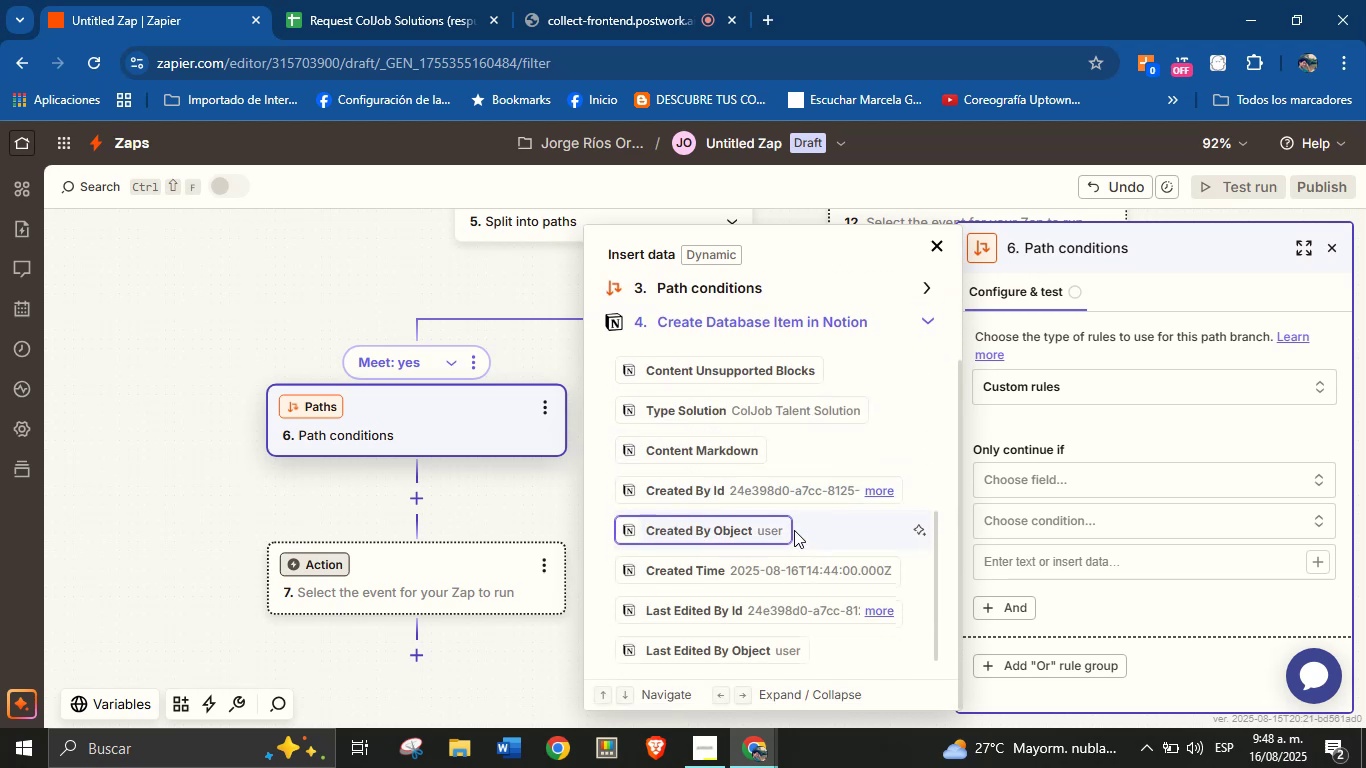 
wait(8.68)
 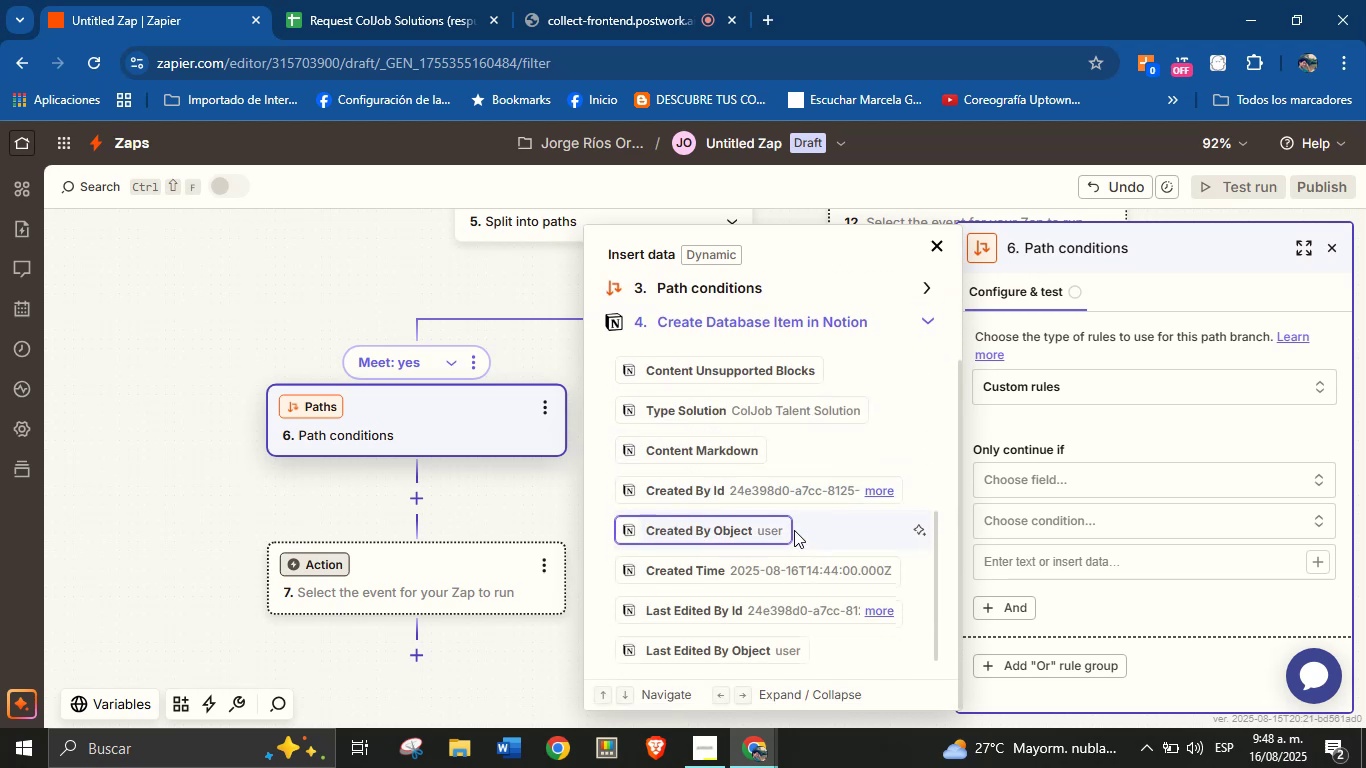 
scroll: coordinate [795, 495], scroll_direction: up, amount: 6.0
 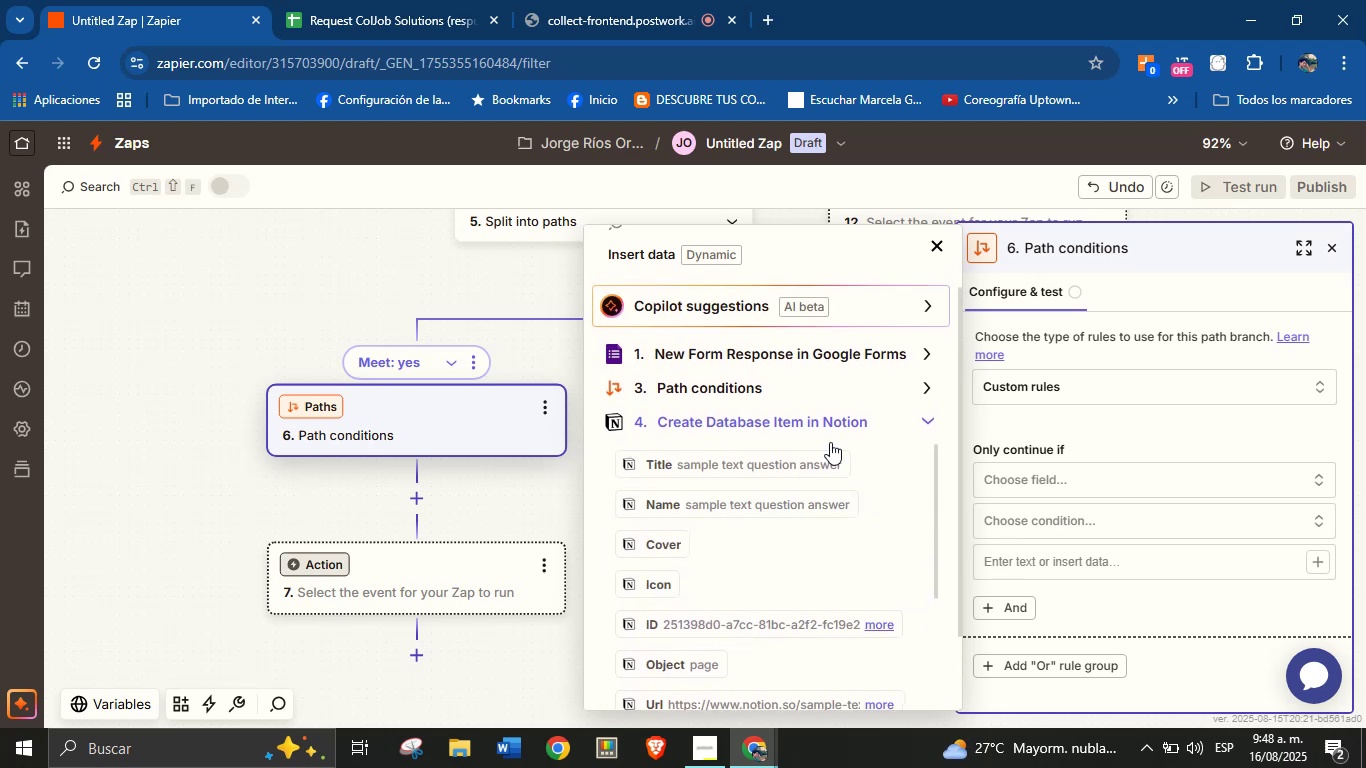 
left_click([914, 418])
 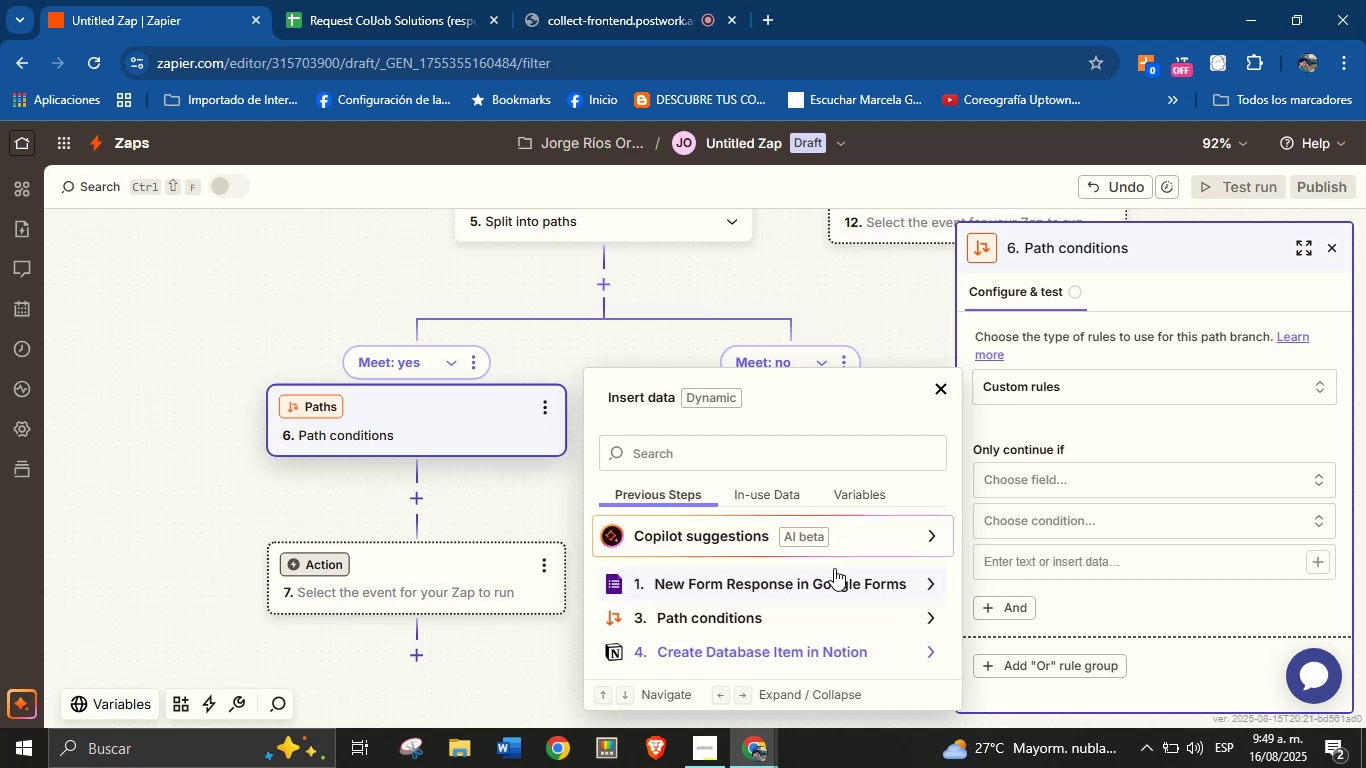 
wait(16.56)
 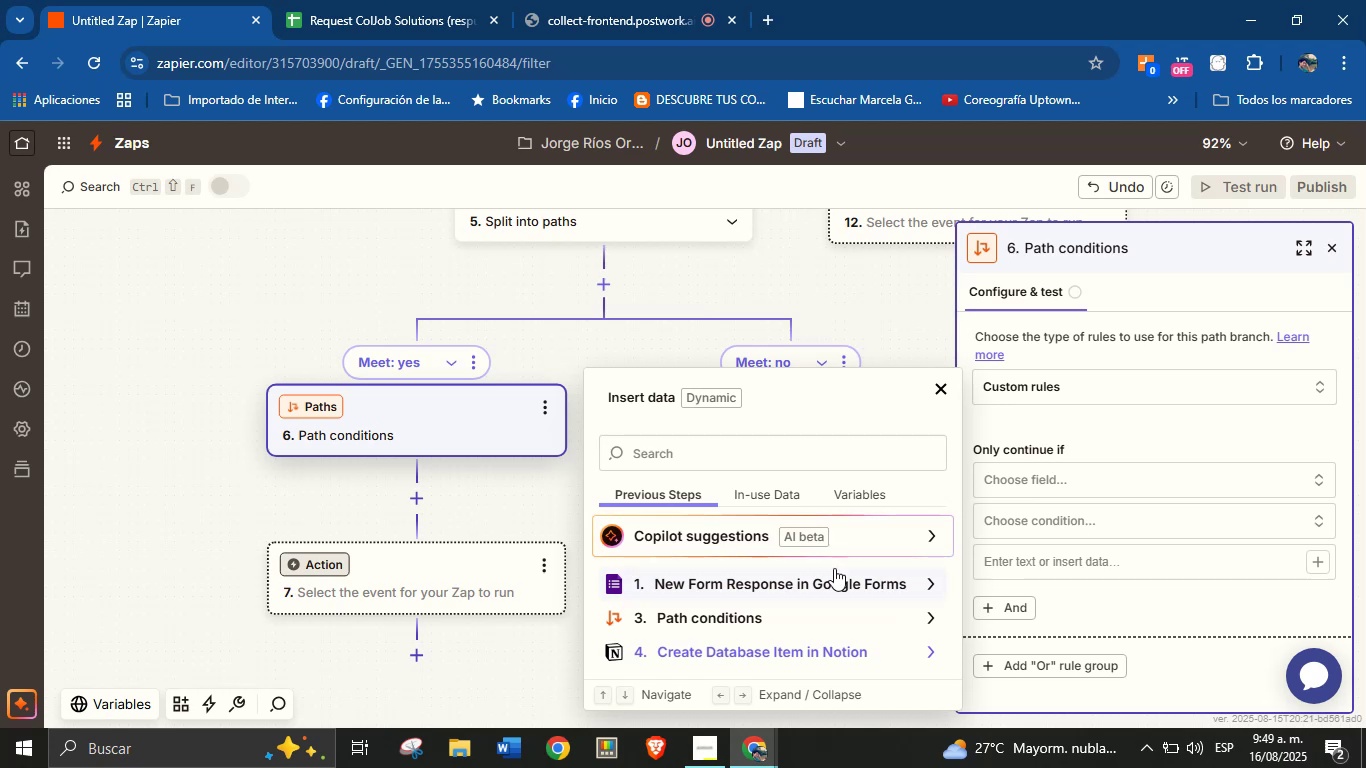 
left_click([754, 457])
 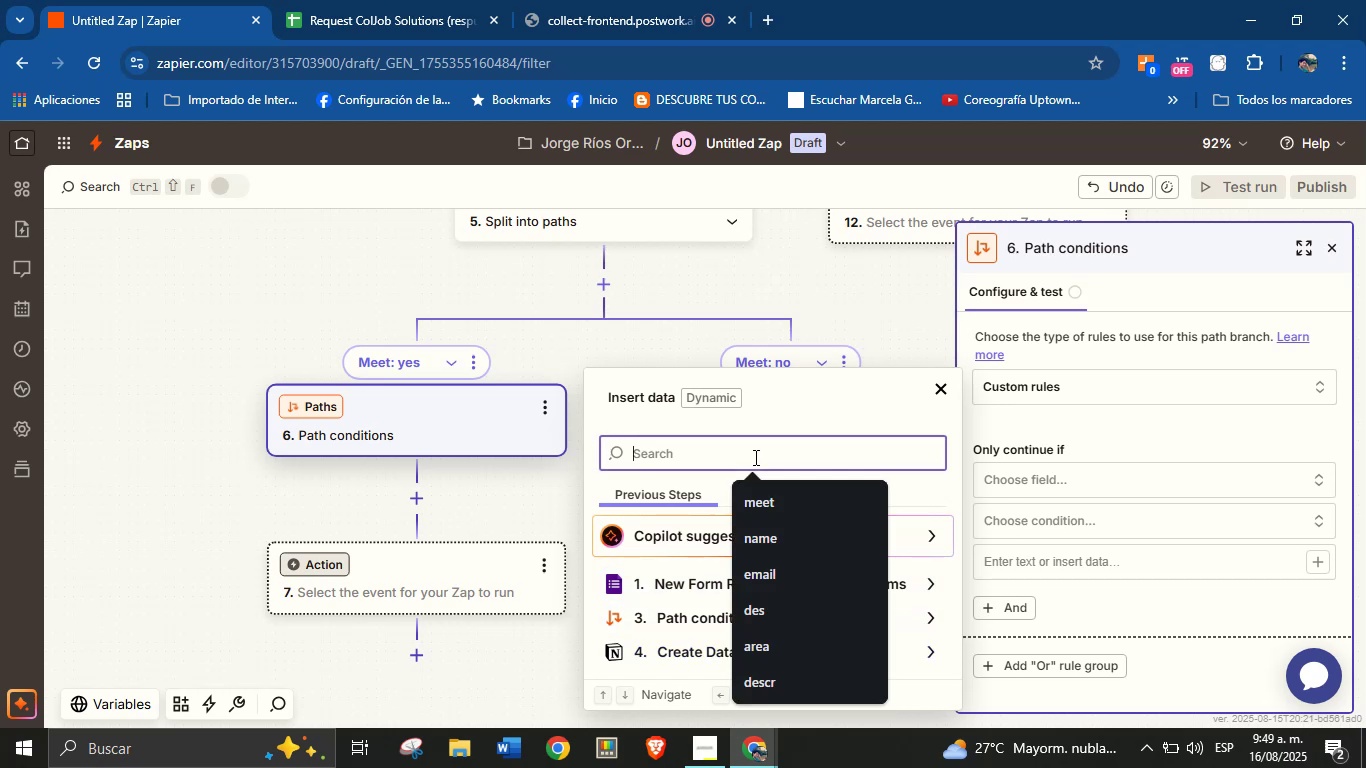 
type(meet)
 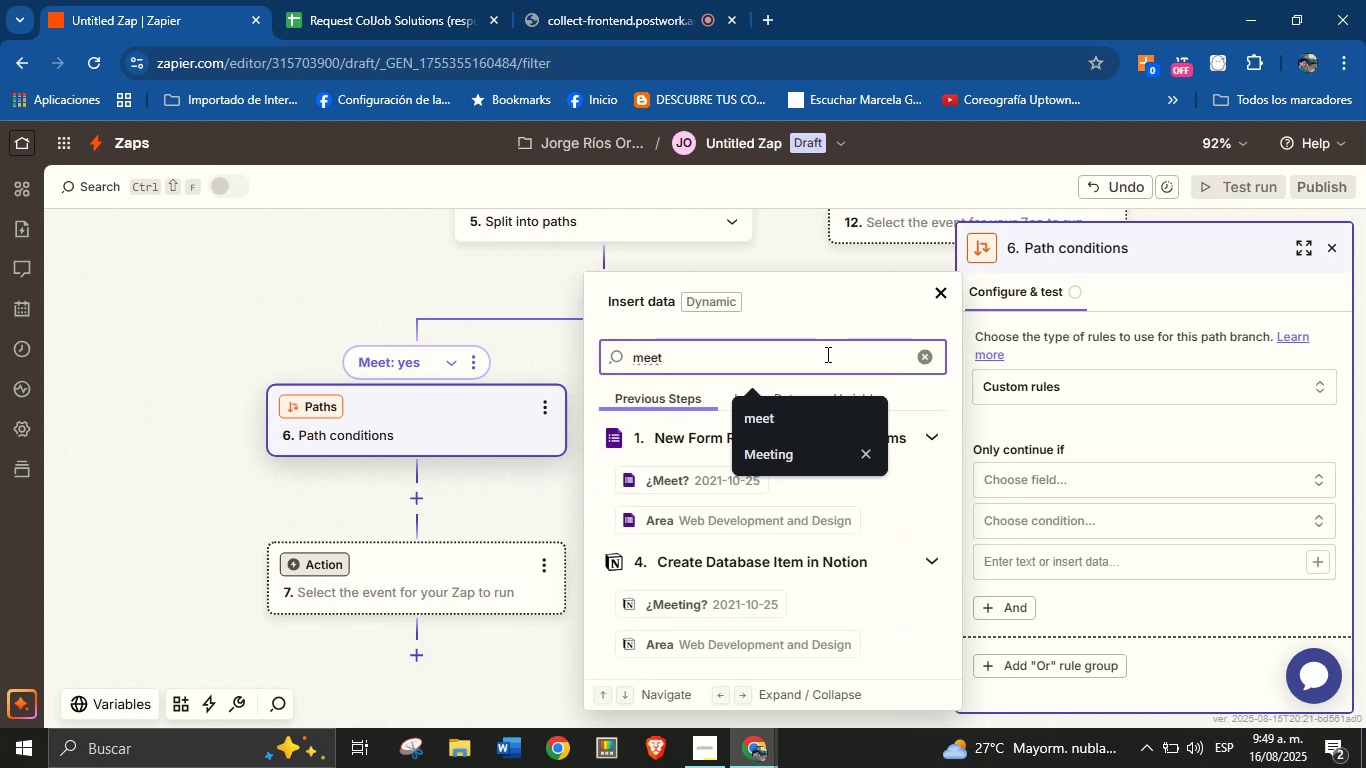 
left_click([919, 353])
 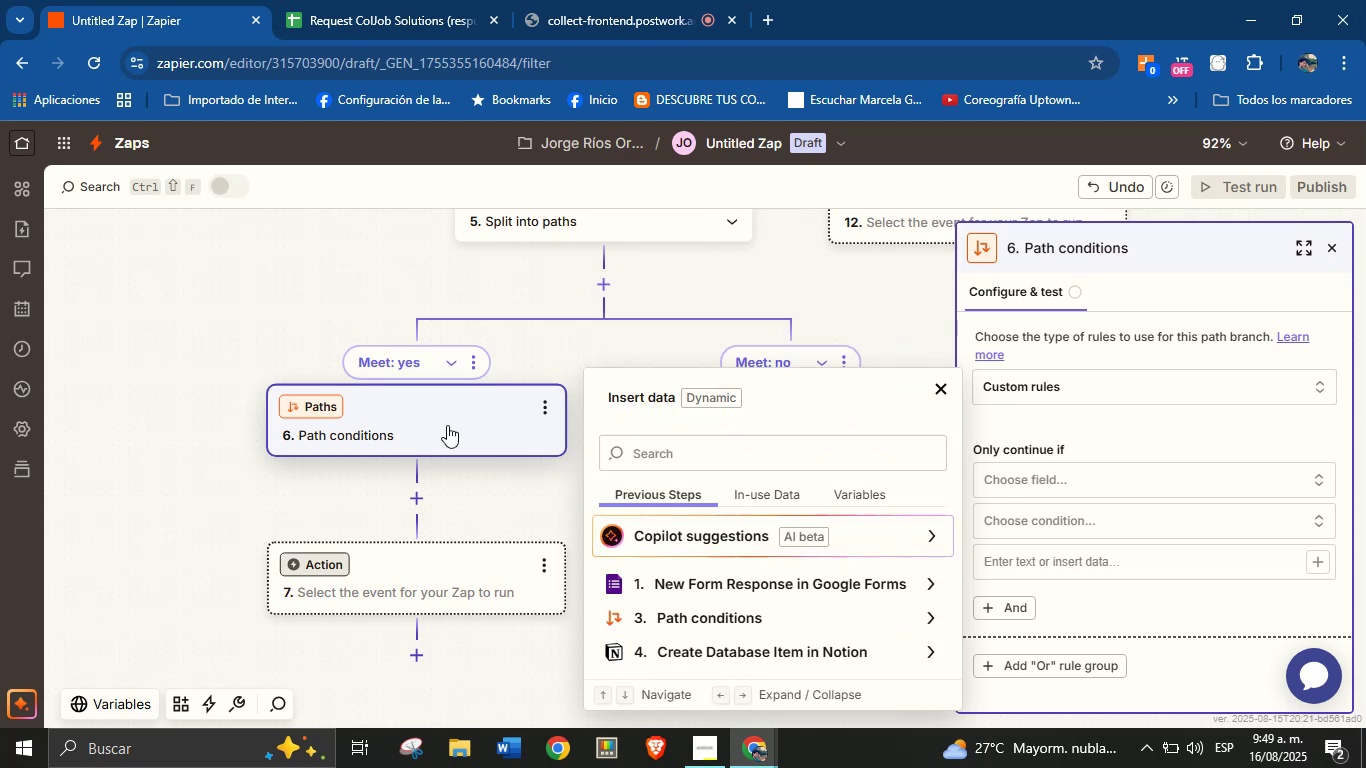 
left_click([447, 425])
 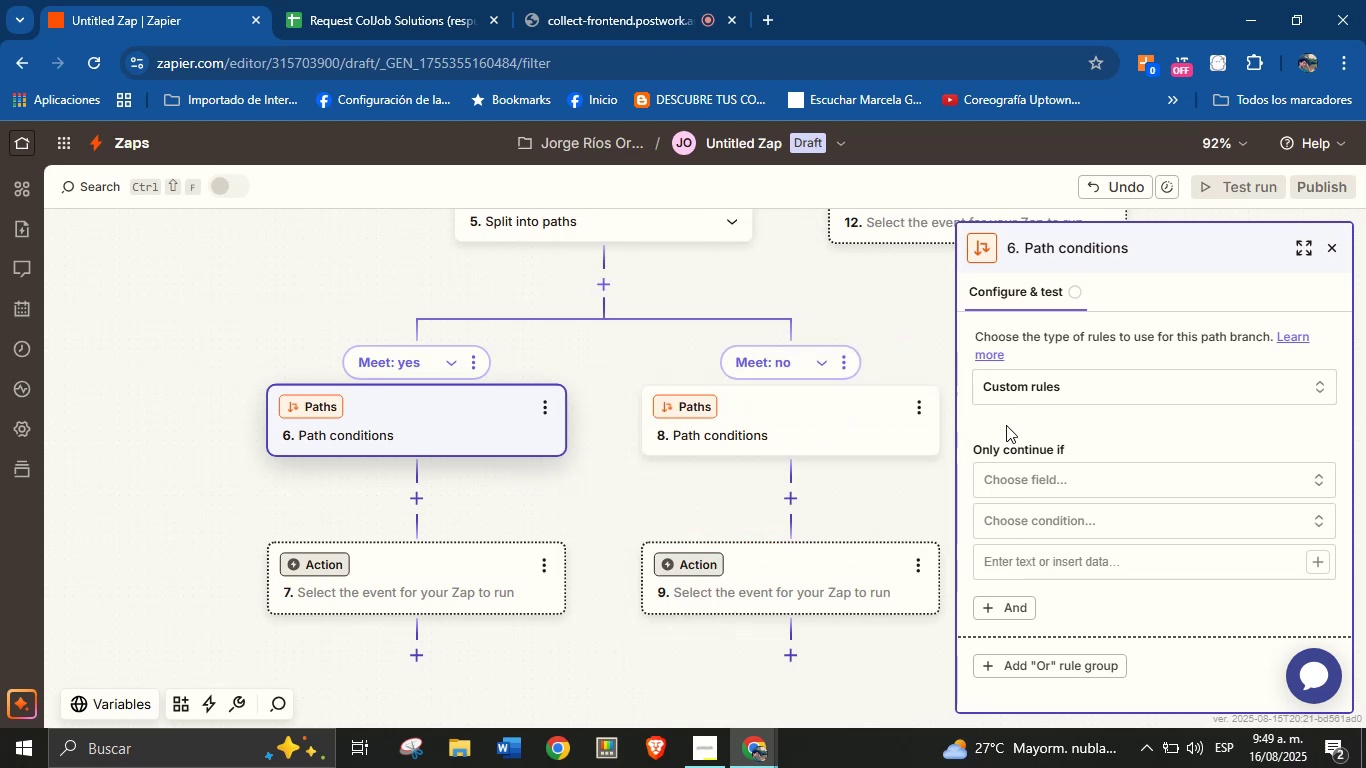 
left_click([1049, 481])
 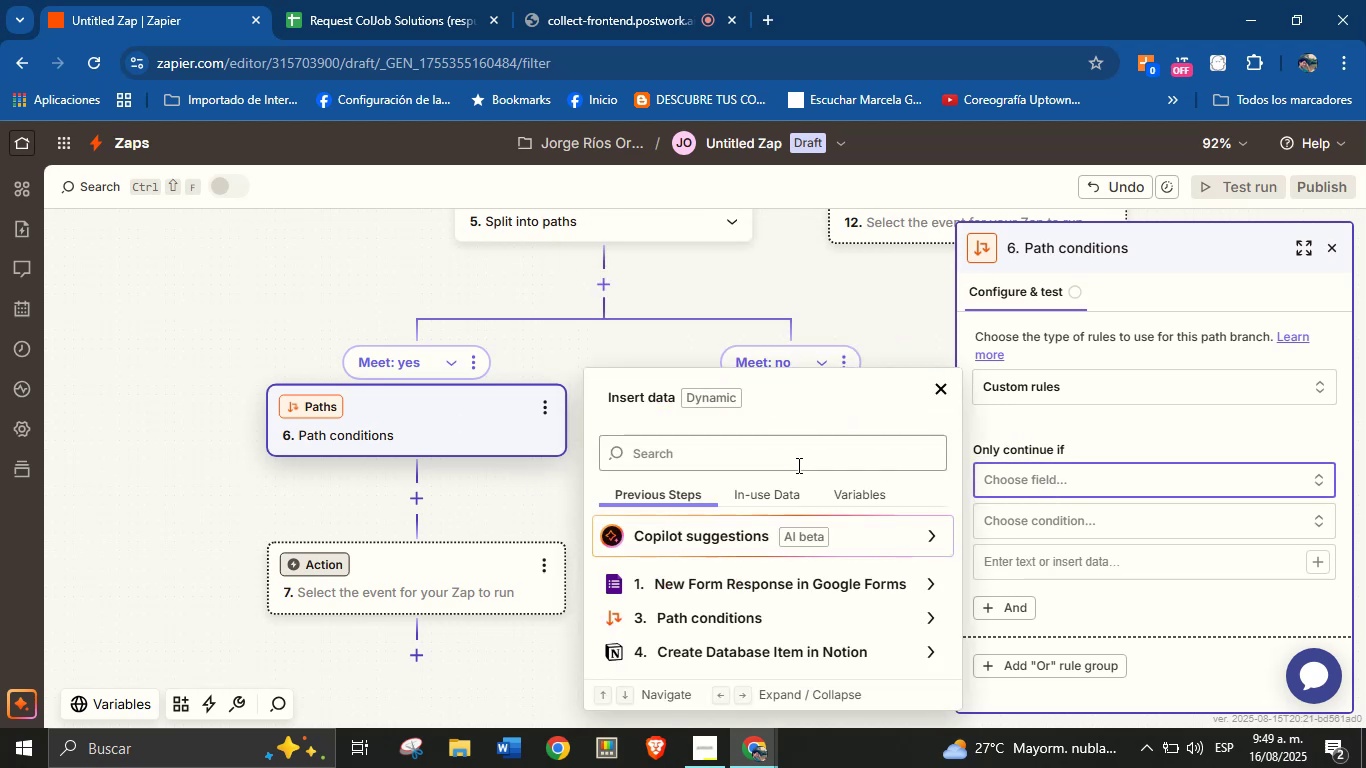 
left_click([797, 465])
 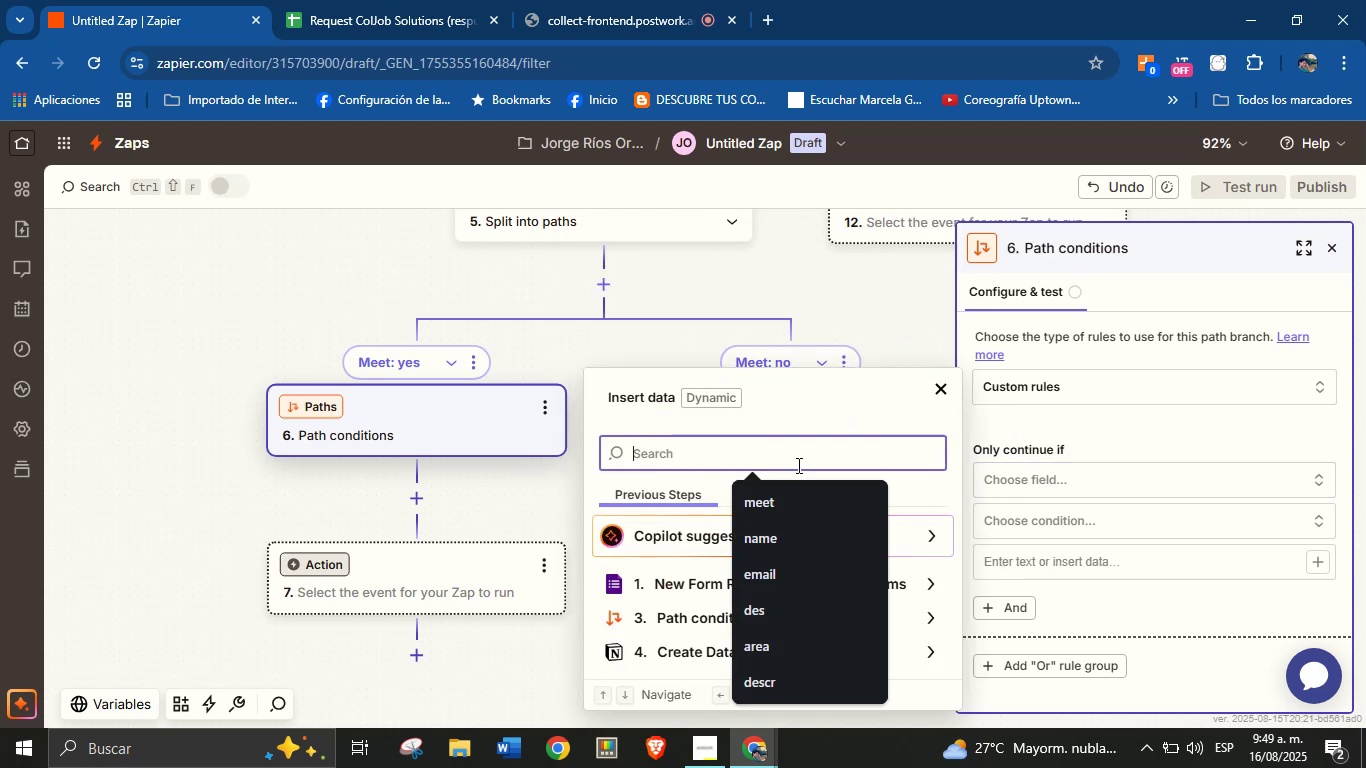 
type(meet)
 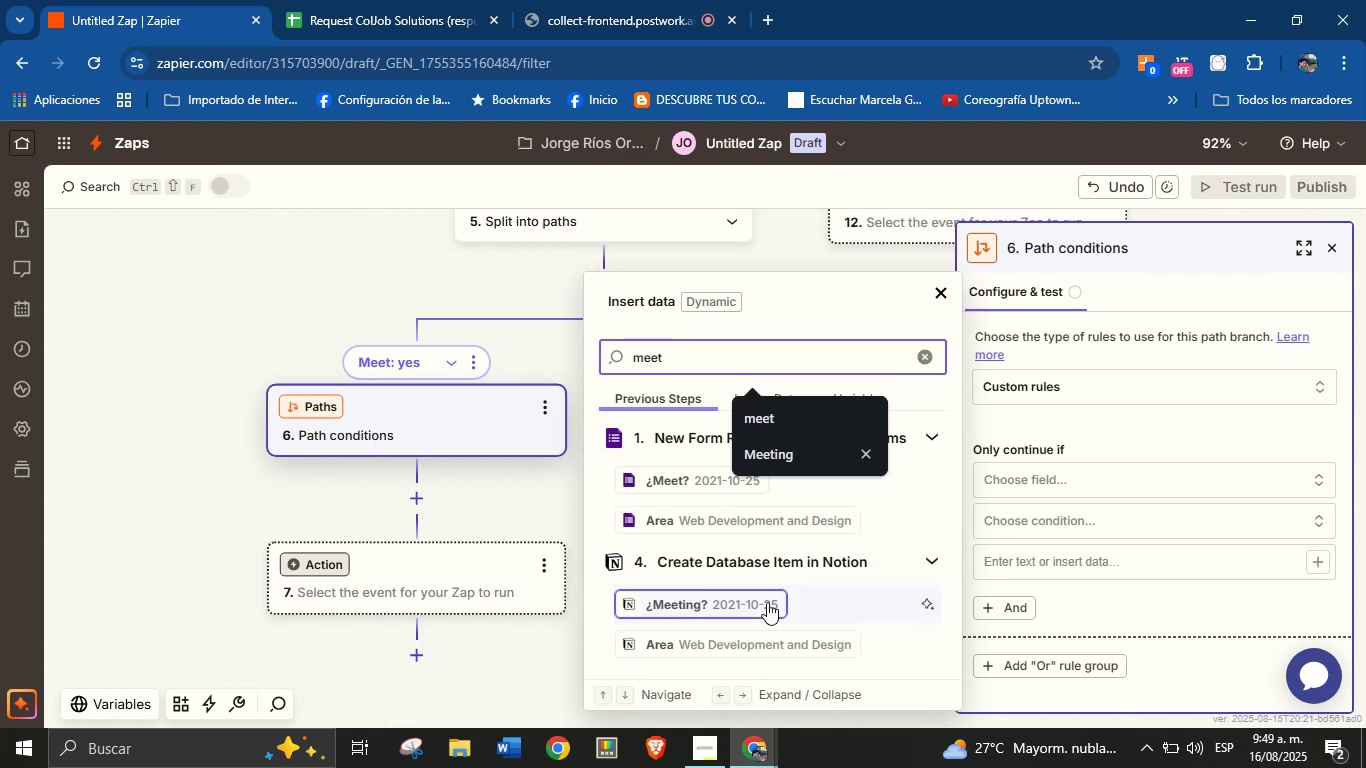 
left_click([752, 603])
 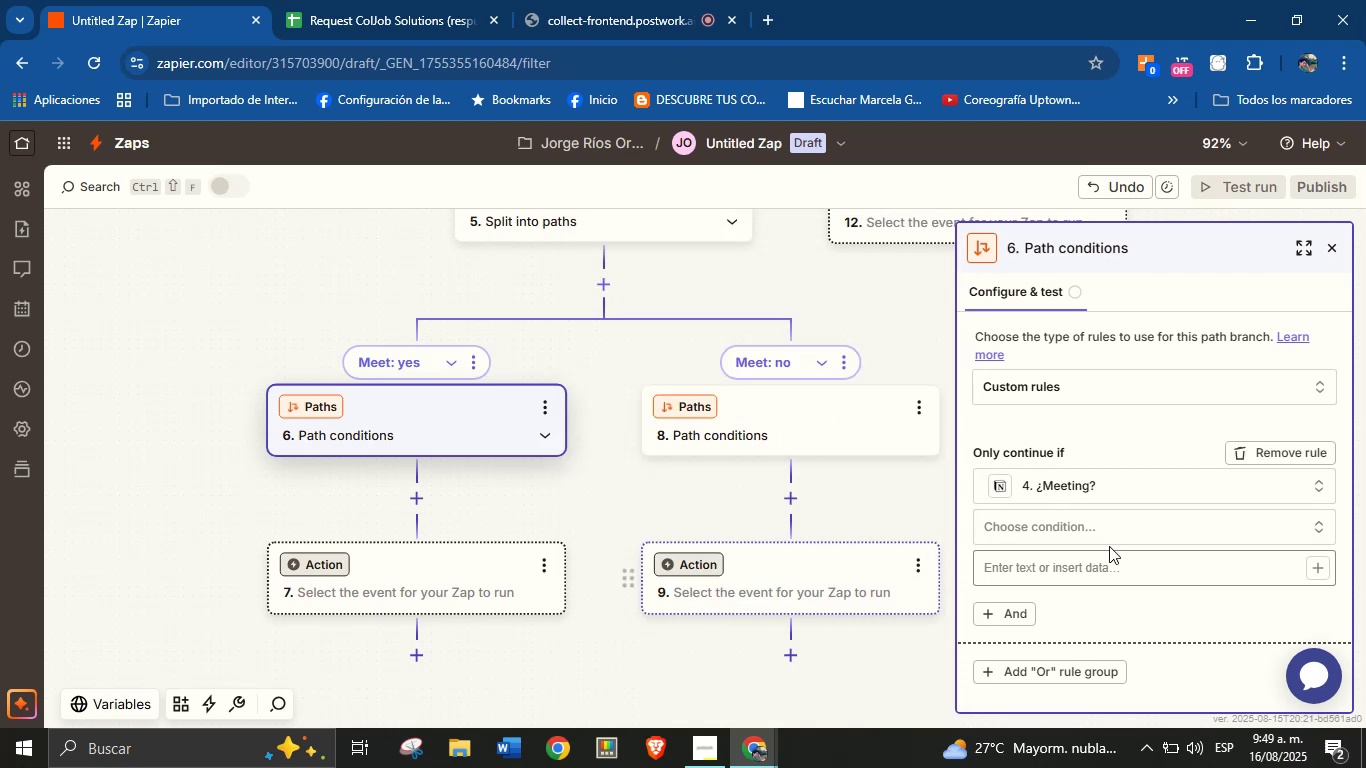 
left_click([1119, 529])
 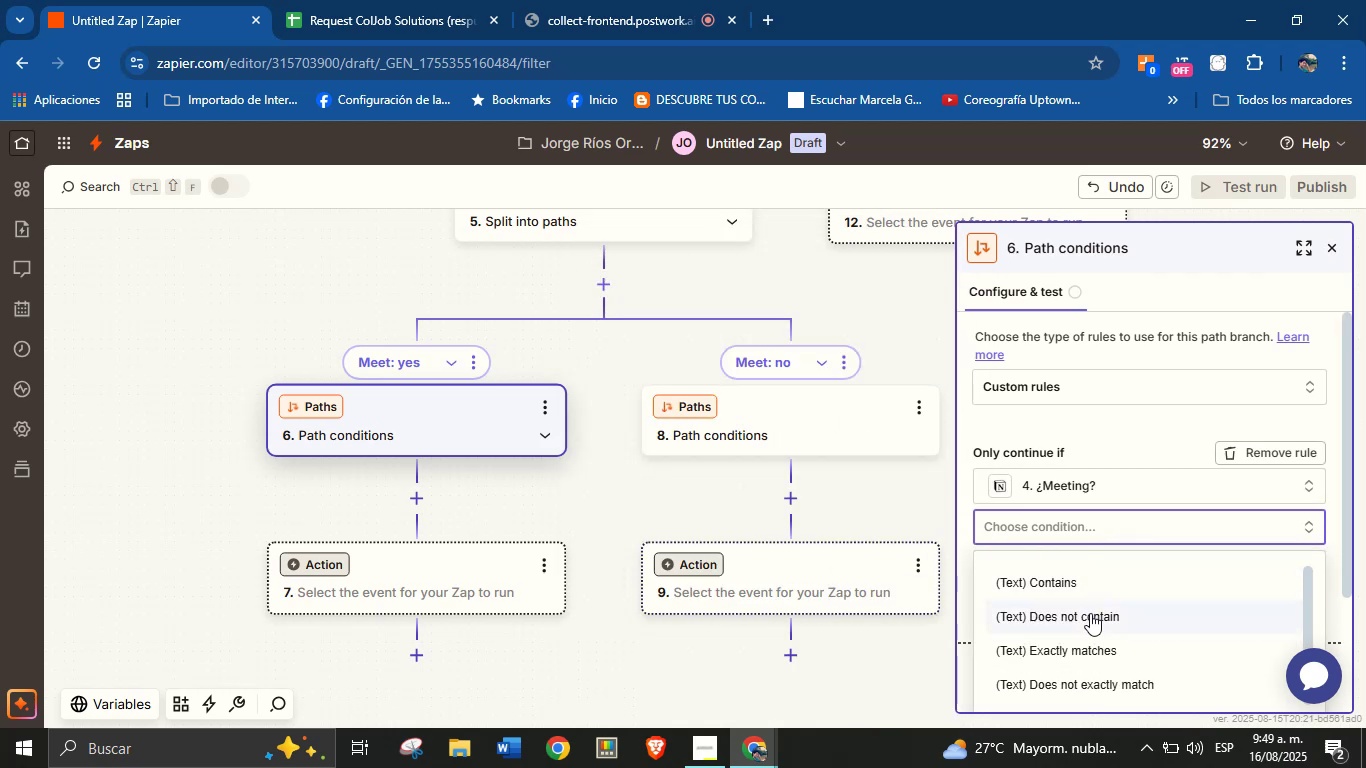 
scroll: coordinate [1102, 549], scroll_direction: down, amount: 7.0
 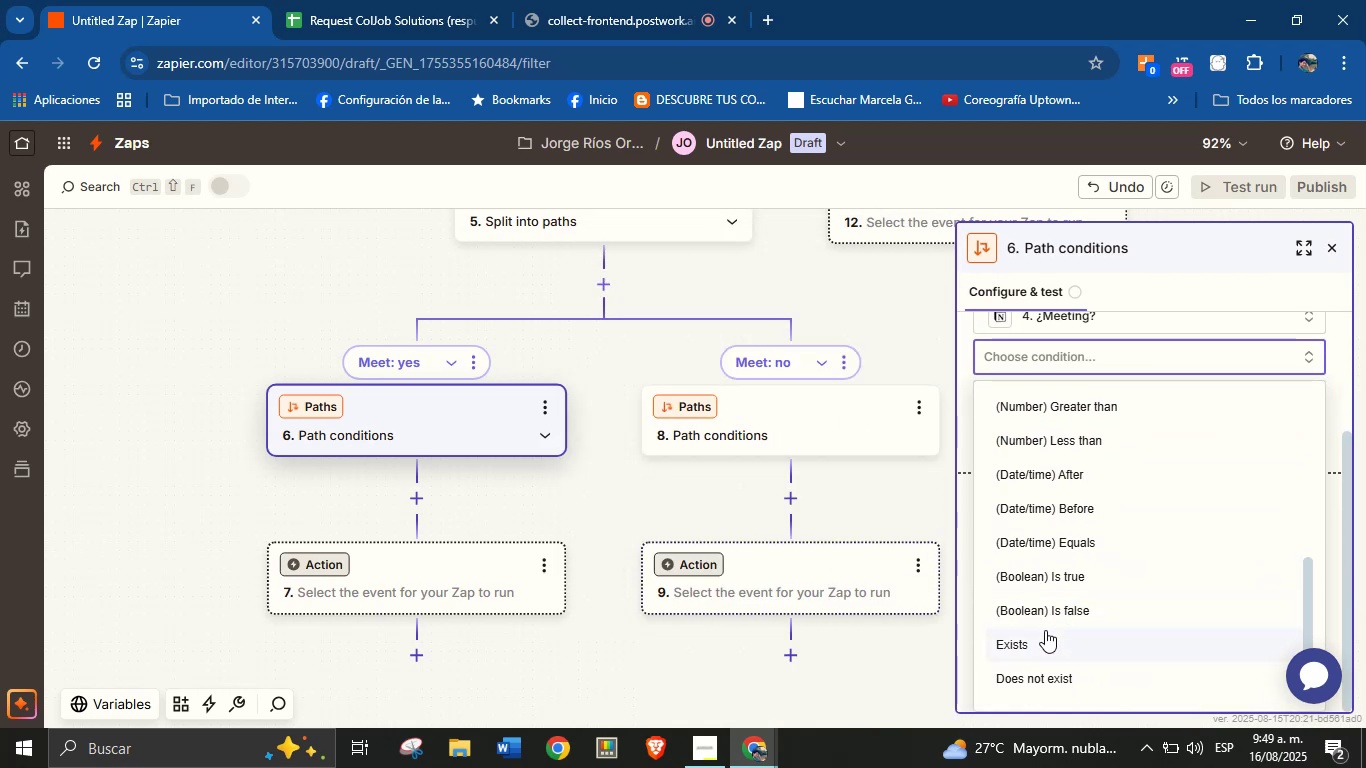 
left_click([1043, 634])
 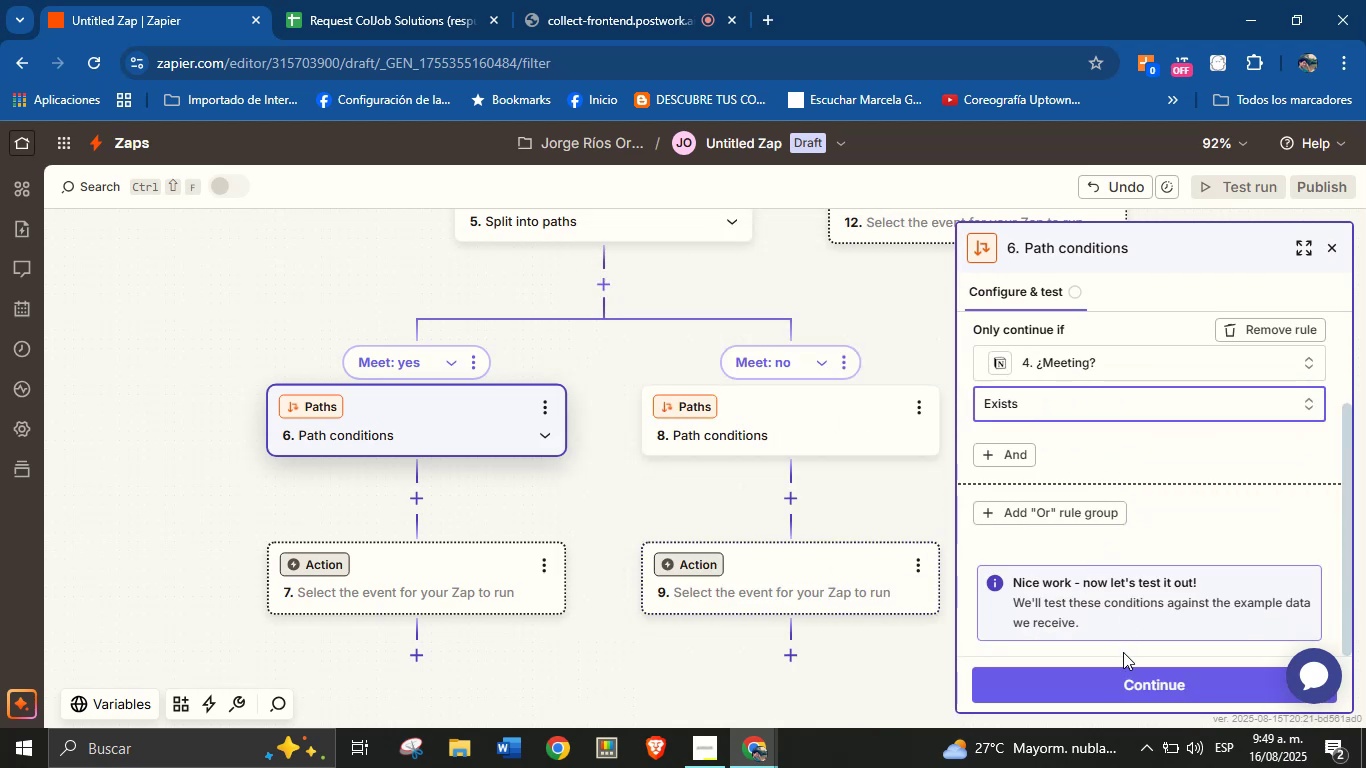 
left_click([1123, 668])
 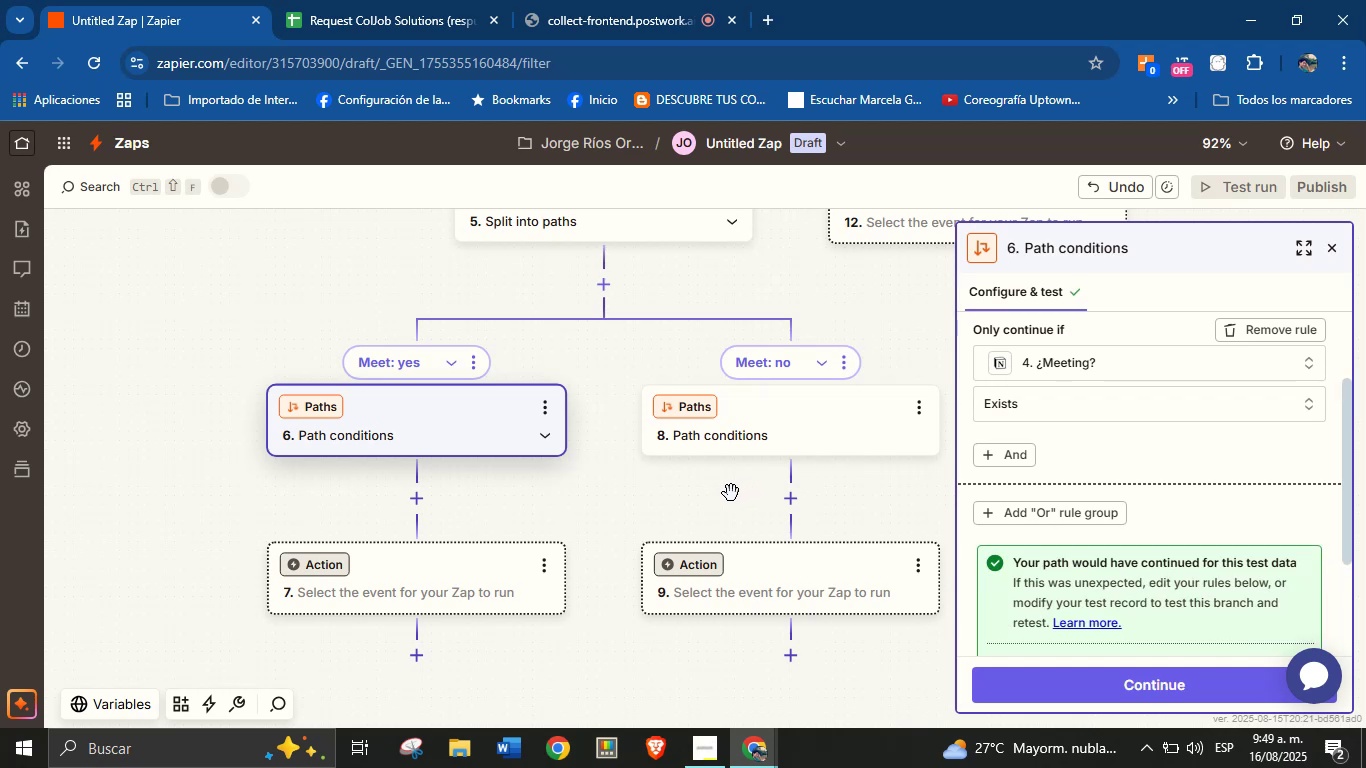 
left_click([797, 430])
 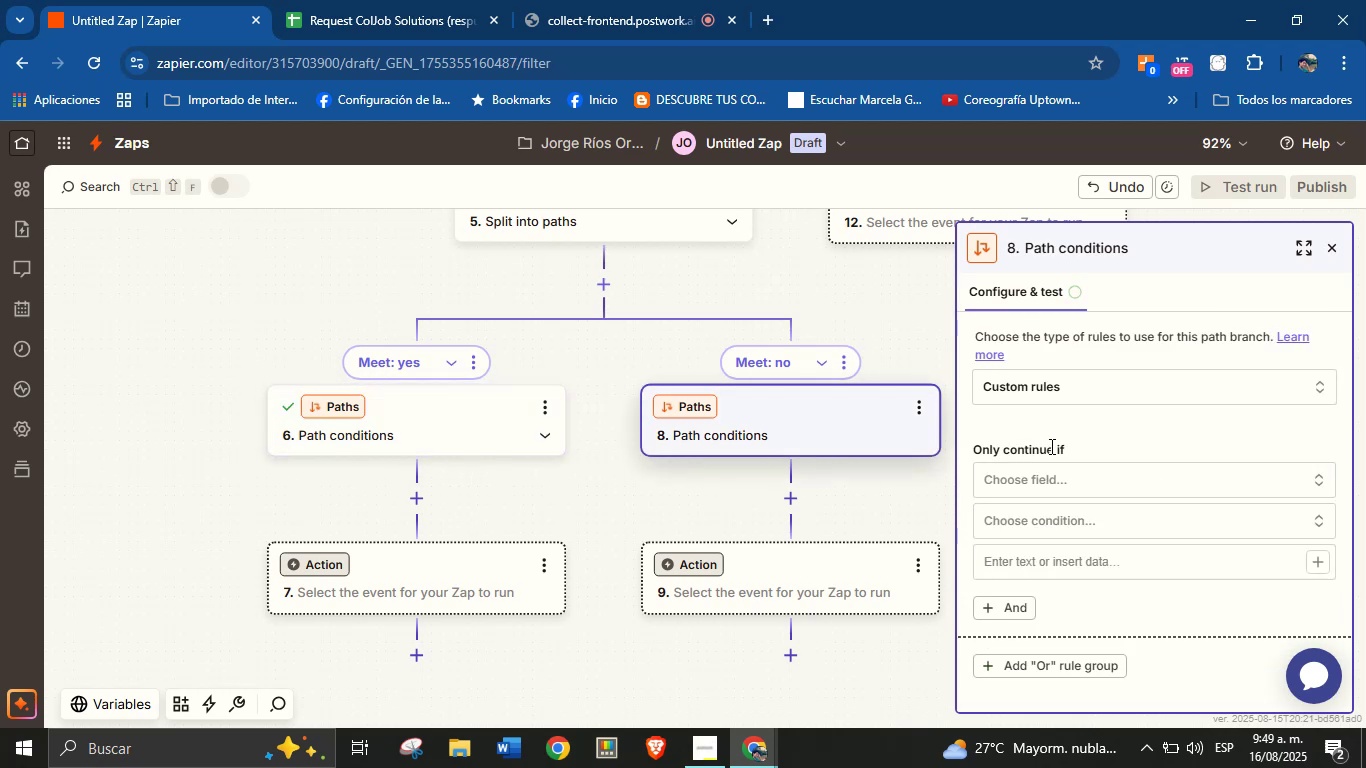 
left_click([1071, 480])
 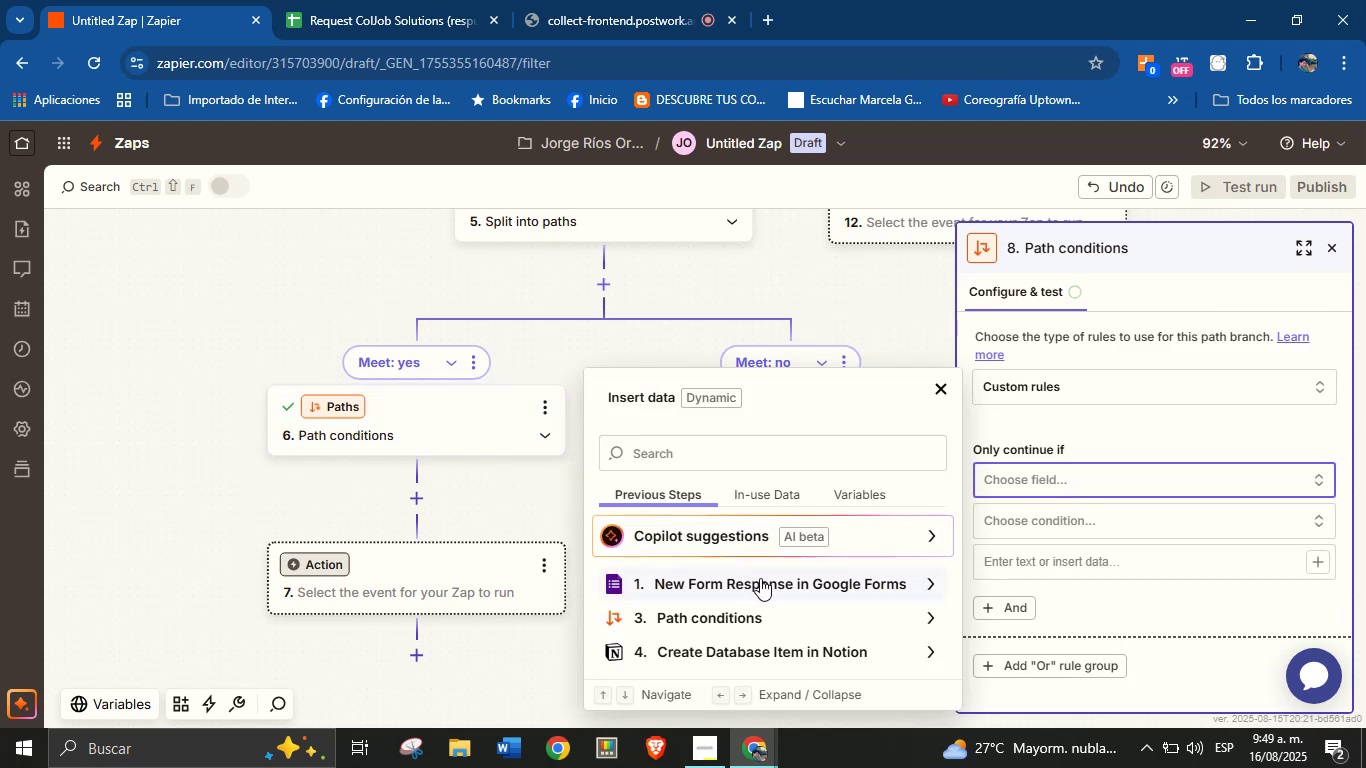 
left_click([758, 452])
 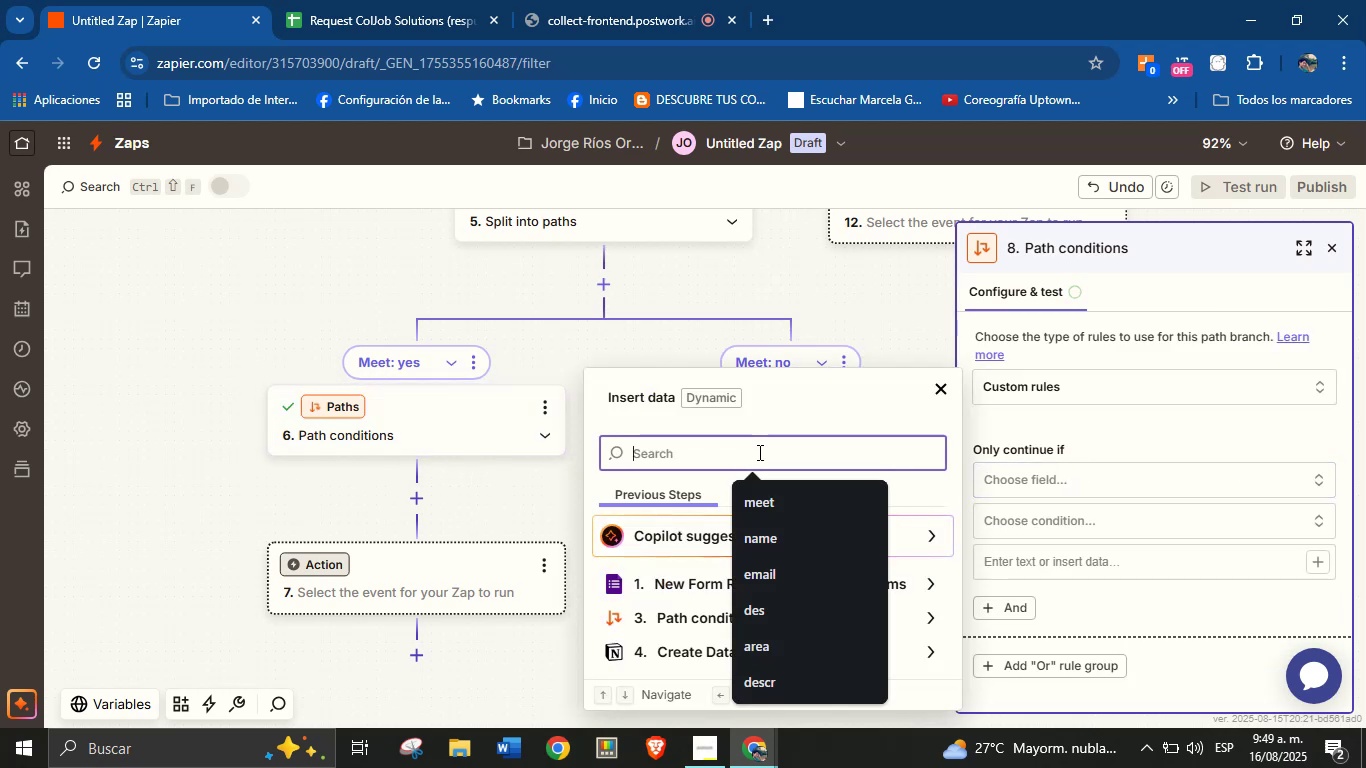 
type(meet)
 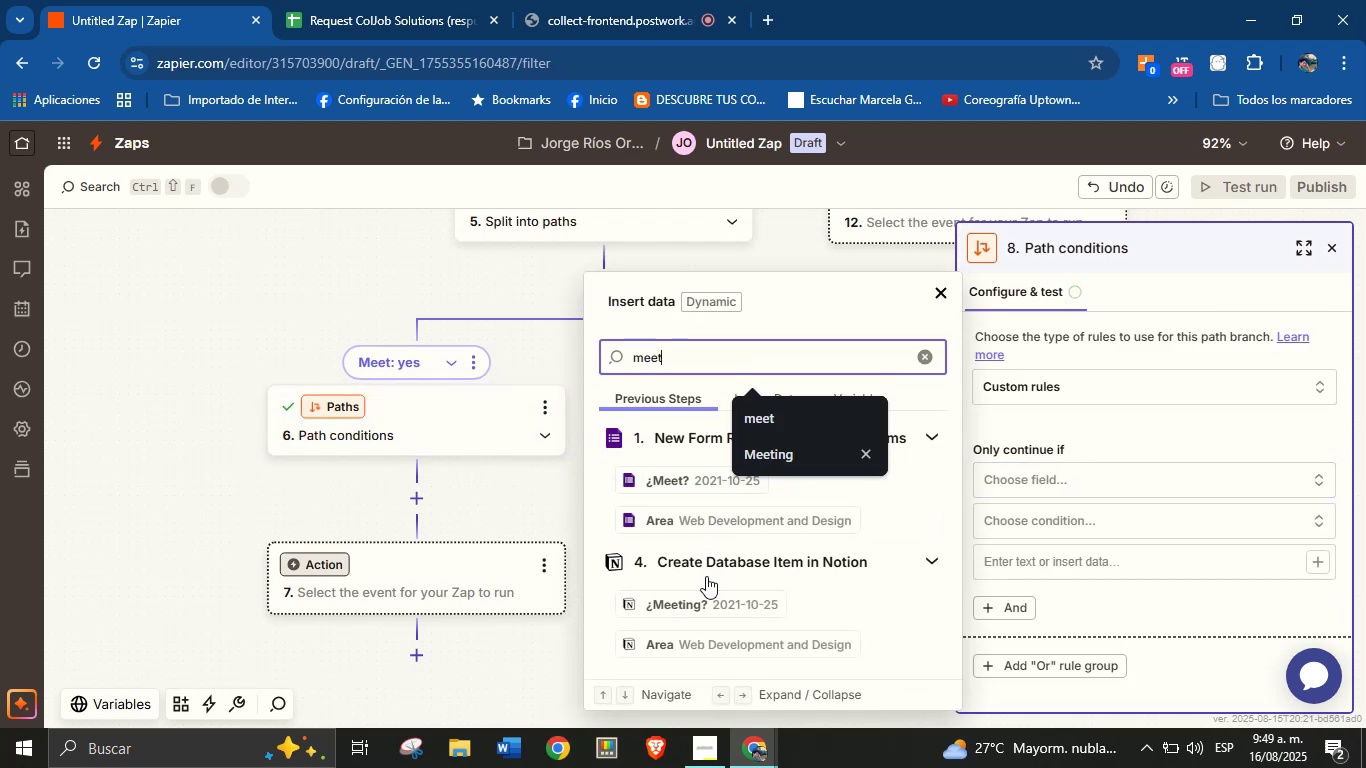 
left_click([709, 604])
 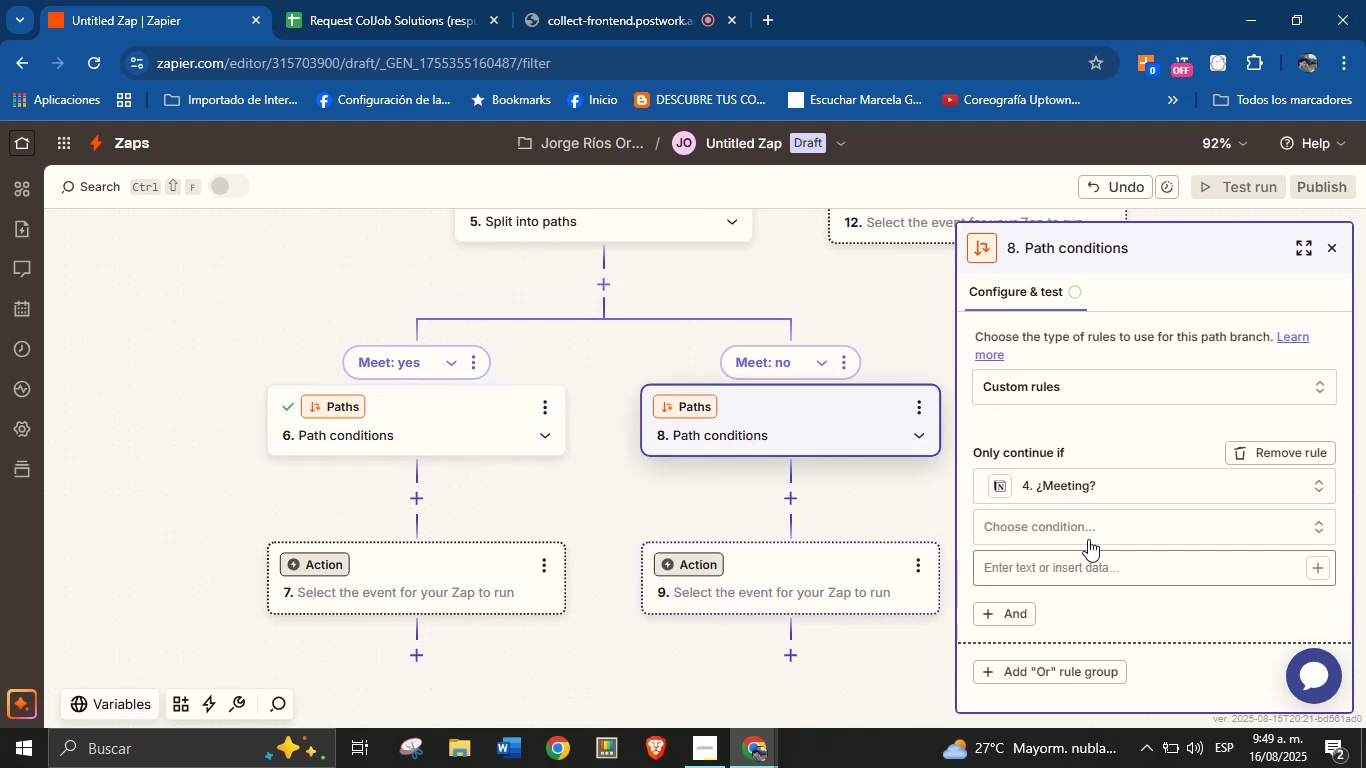 
left_click([1089, 530])
 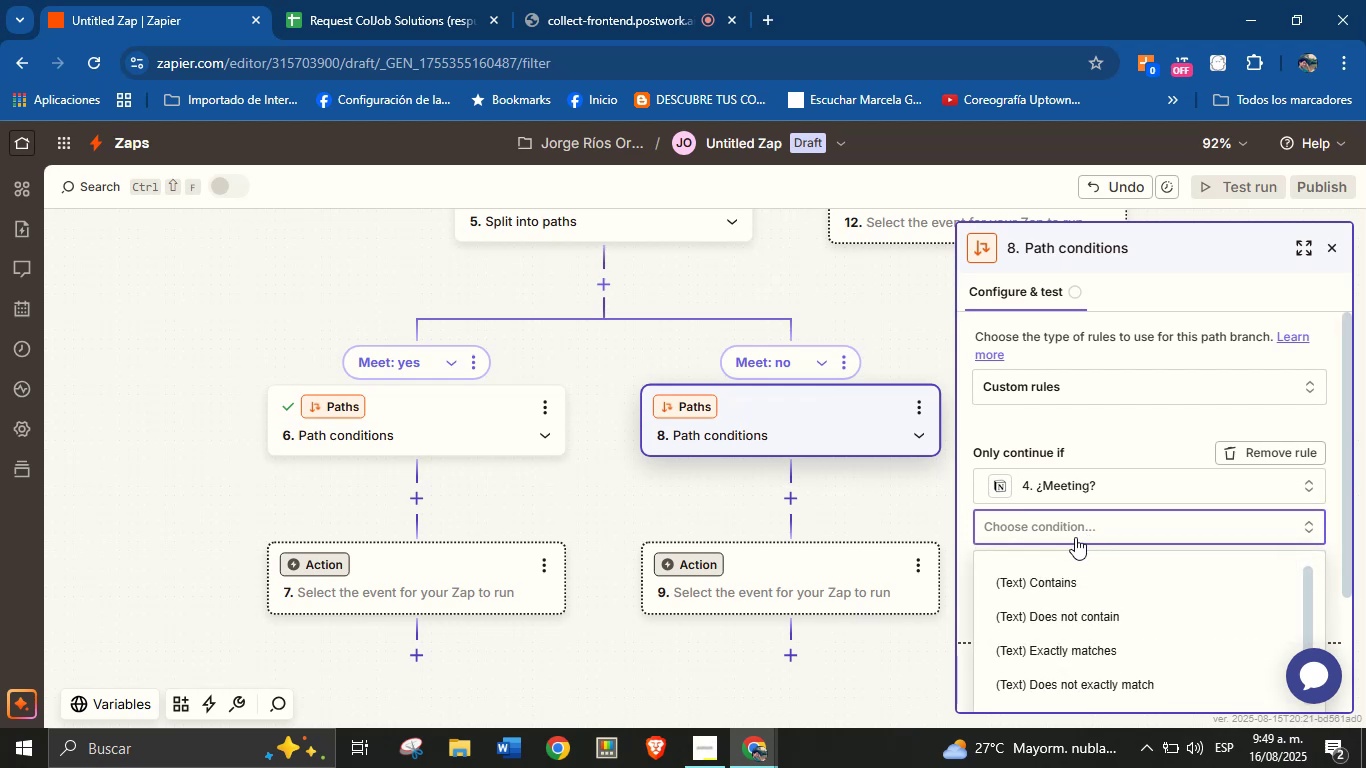 
scroll: coordinate [1115, 560], scroll_direction: down, amount: 29.0
 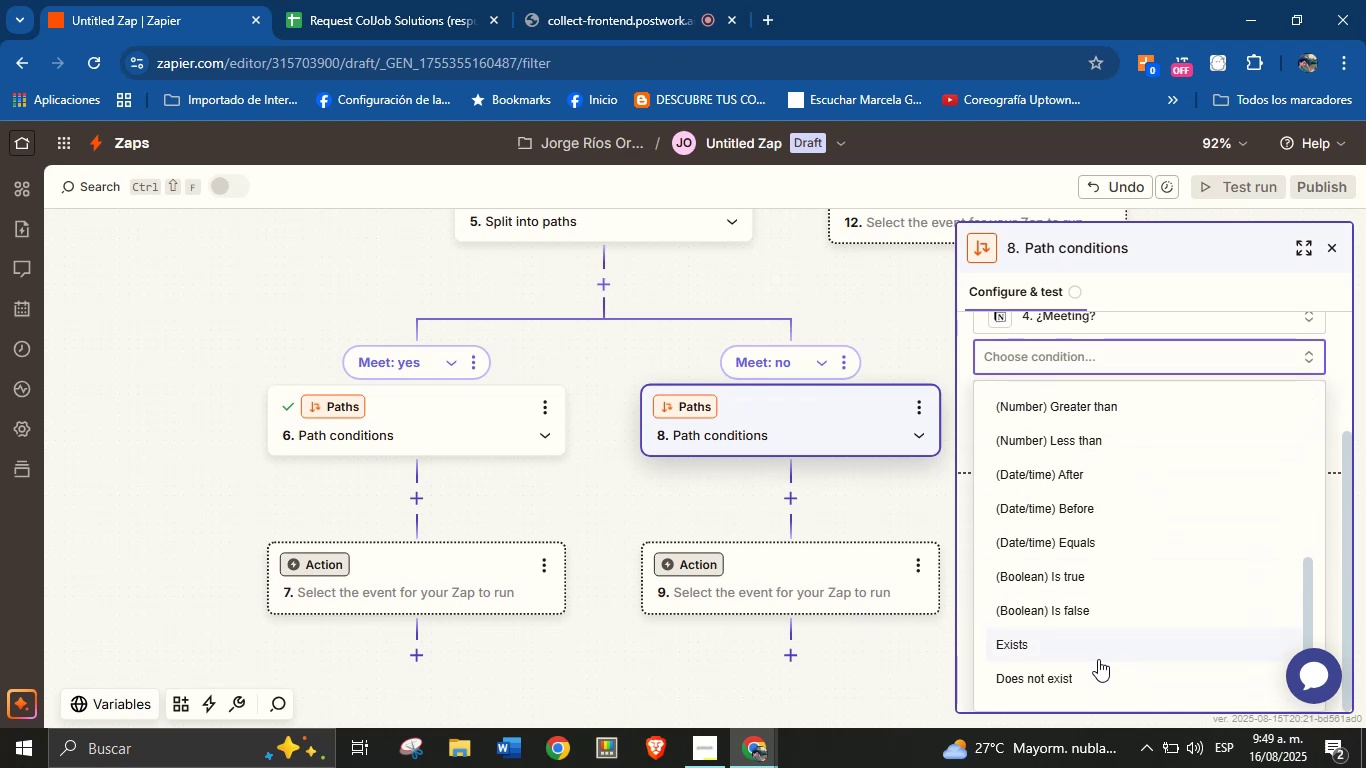 
left_click([1079, 682])
 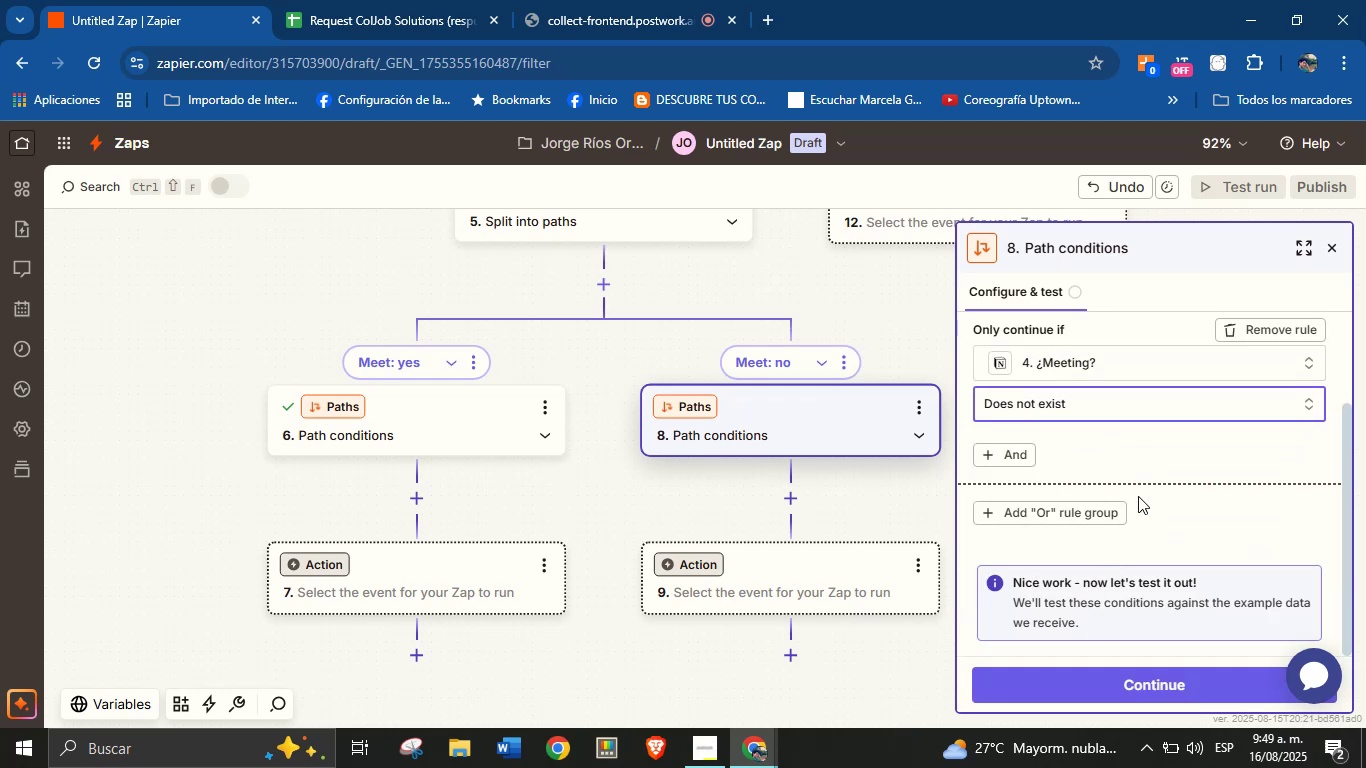 
left_click([1153, 450])
 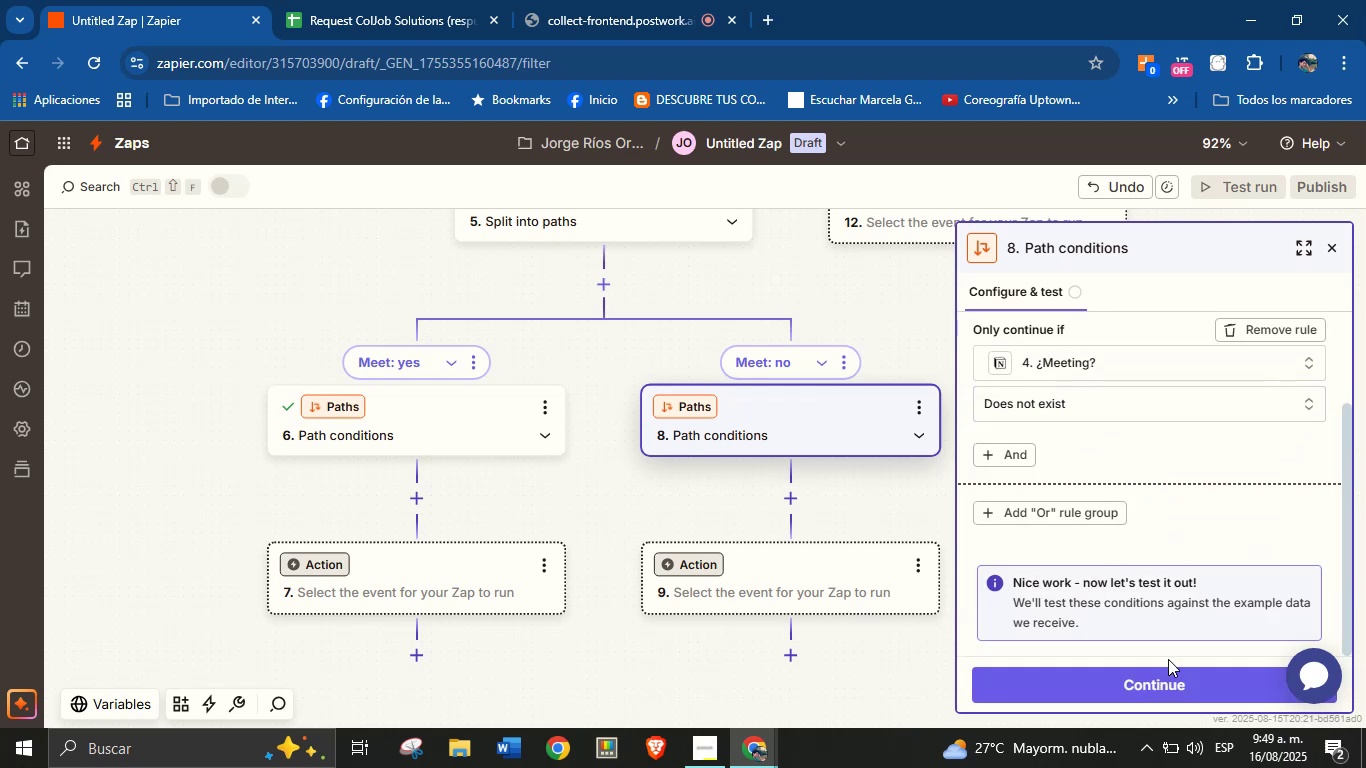 
left_click([1168, 691])
 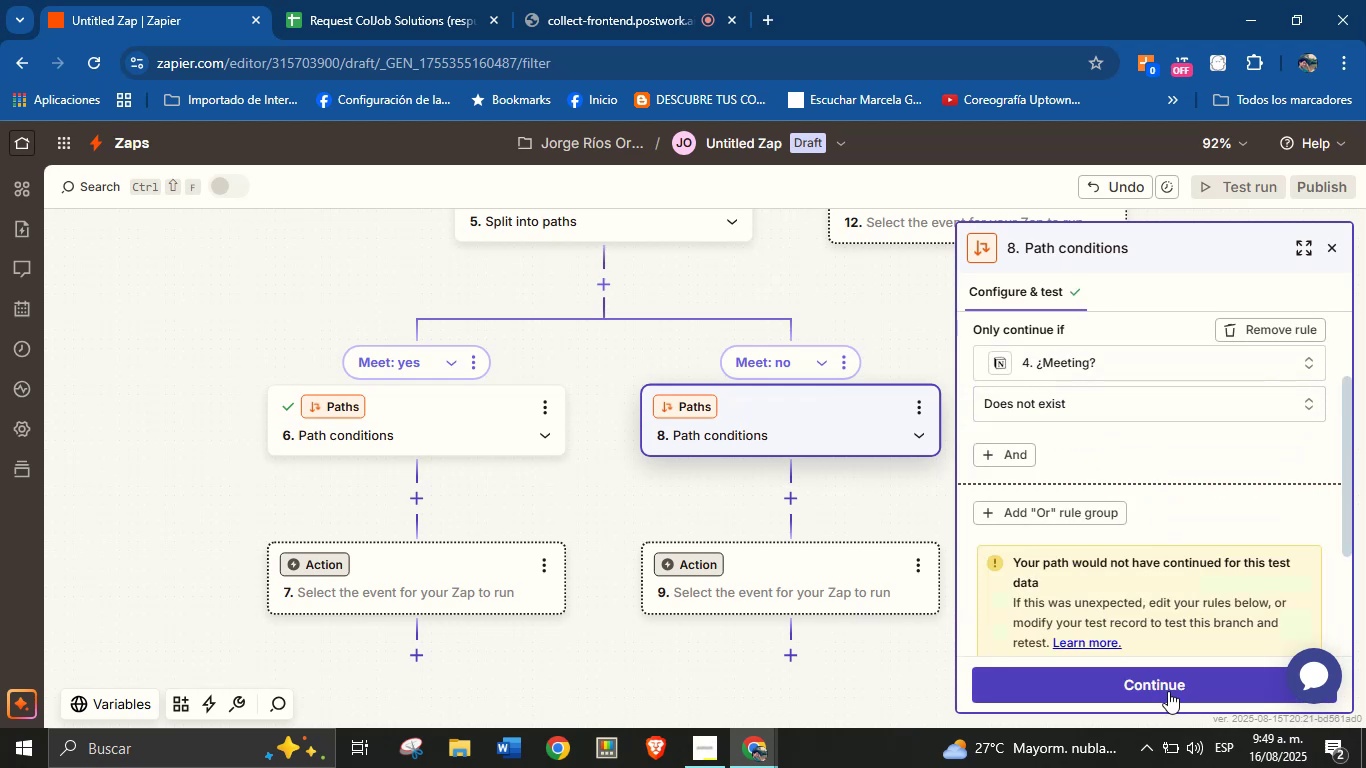 
scroll: coordinate [1073, 524], scroll_direction: down, amount: 2.0
 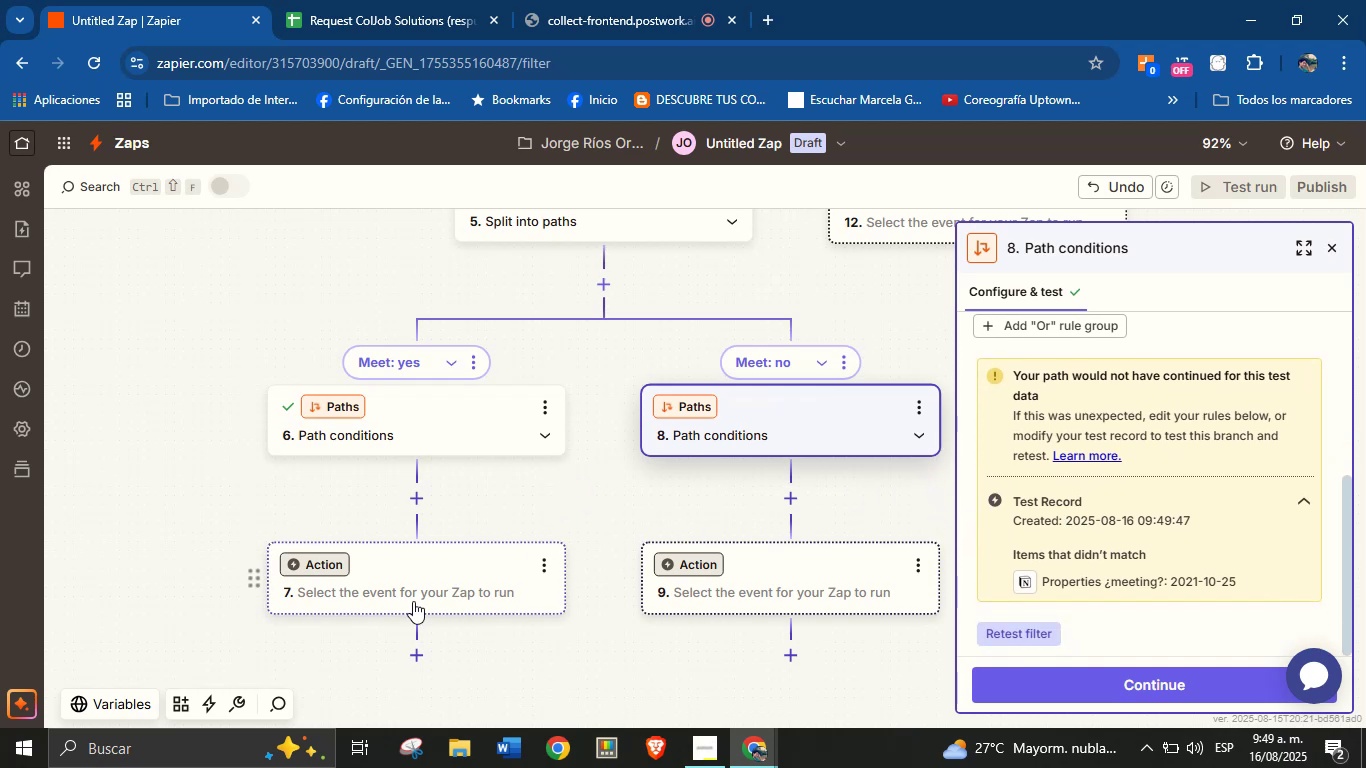 
left_click([426, 565])
 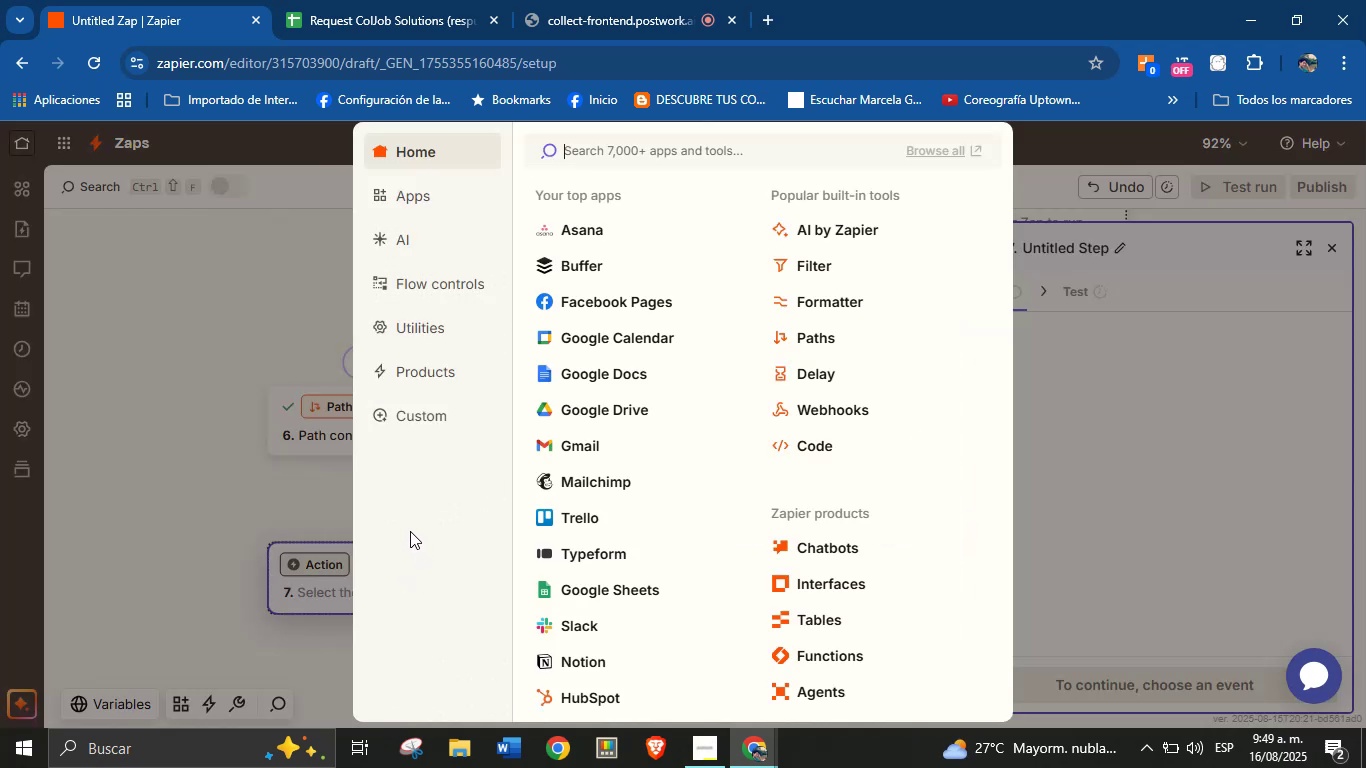 
wait(5.19)
 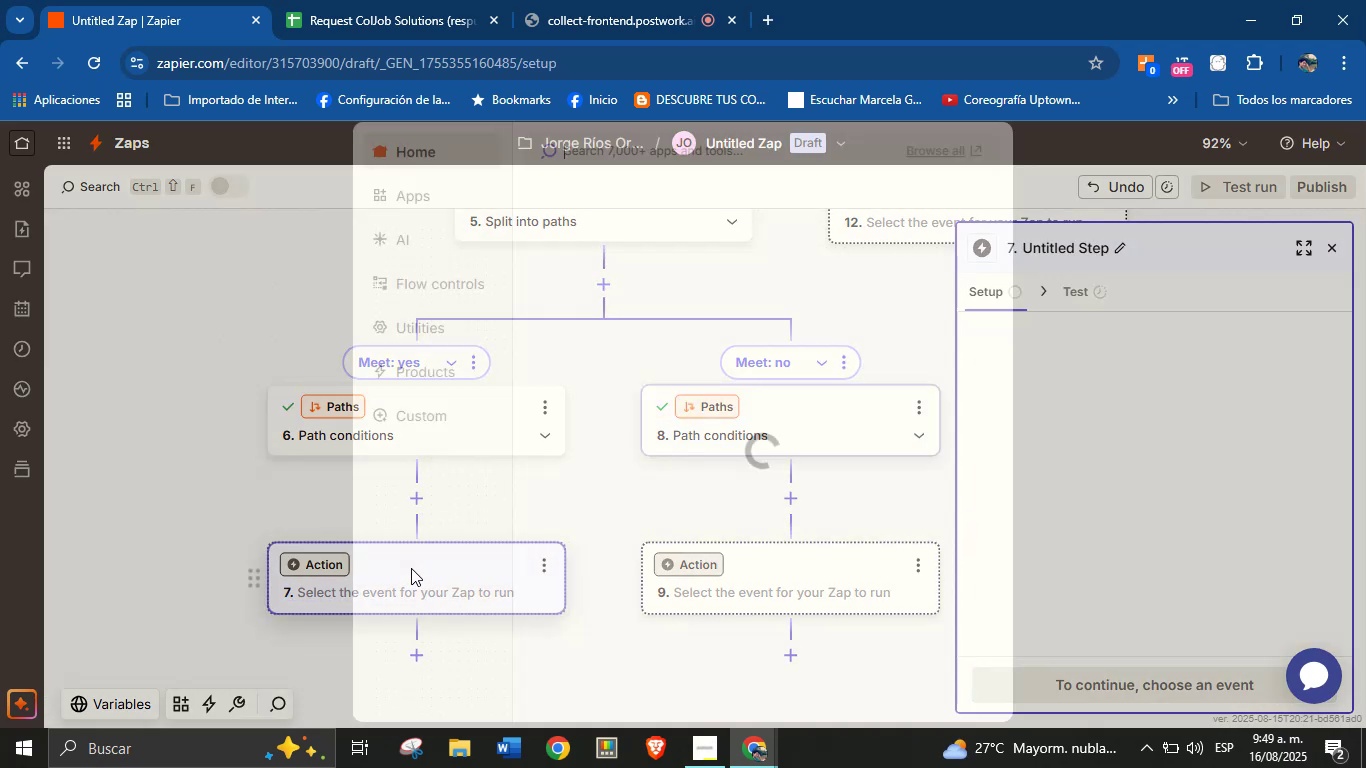 
double_click([242, 509])
 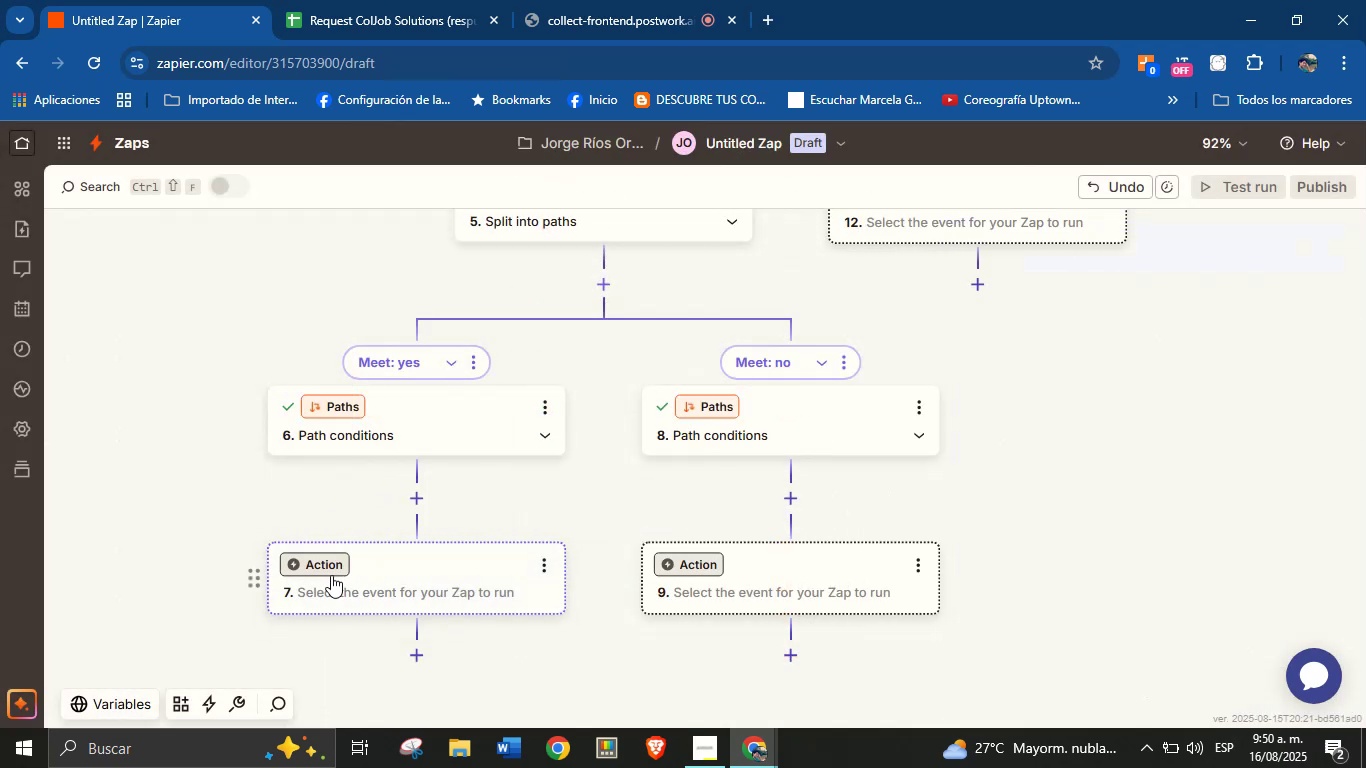 
left_click([361, 572])
 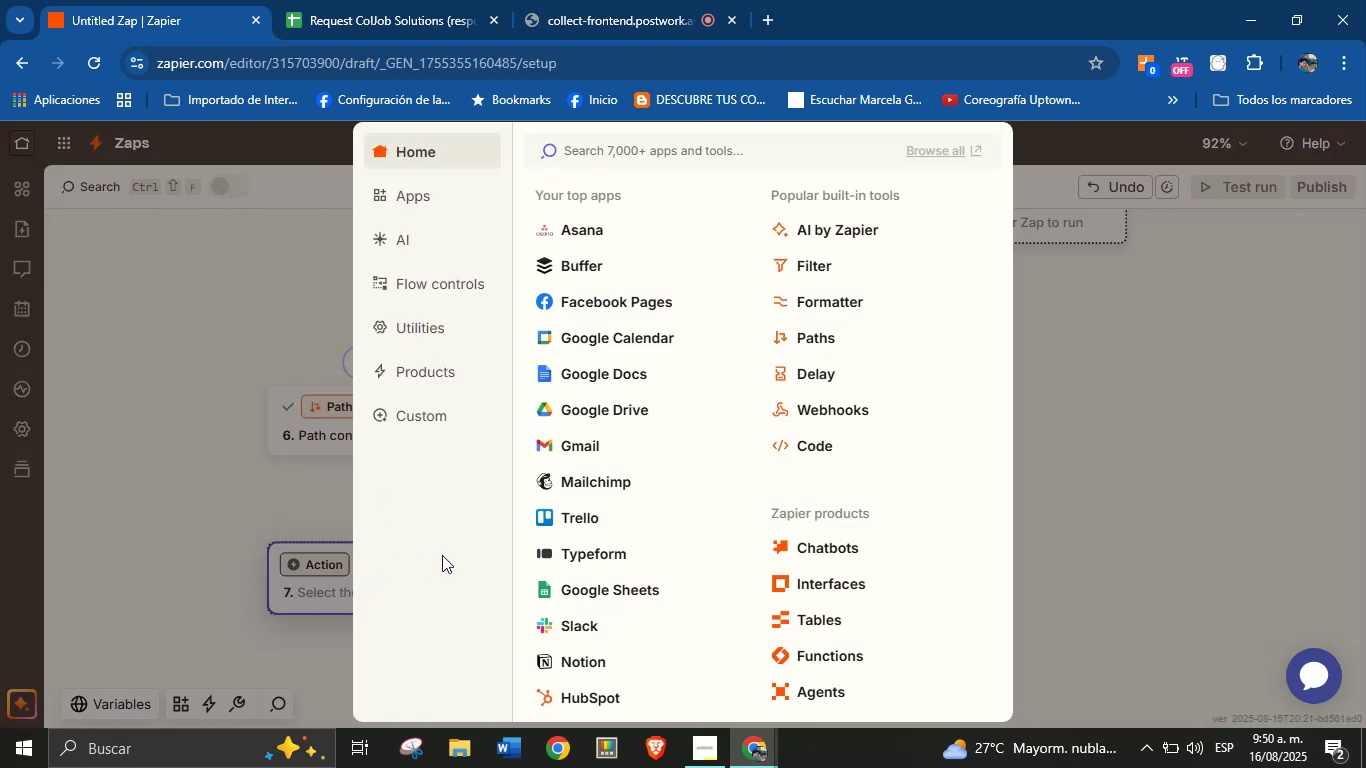 
left_click([216, 476])
 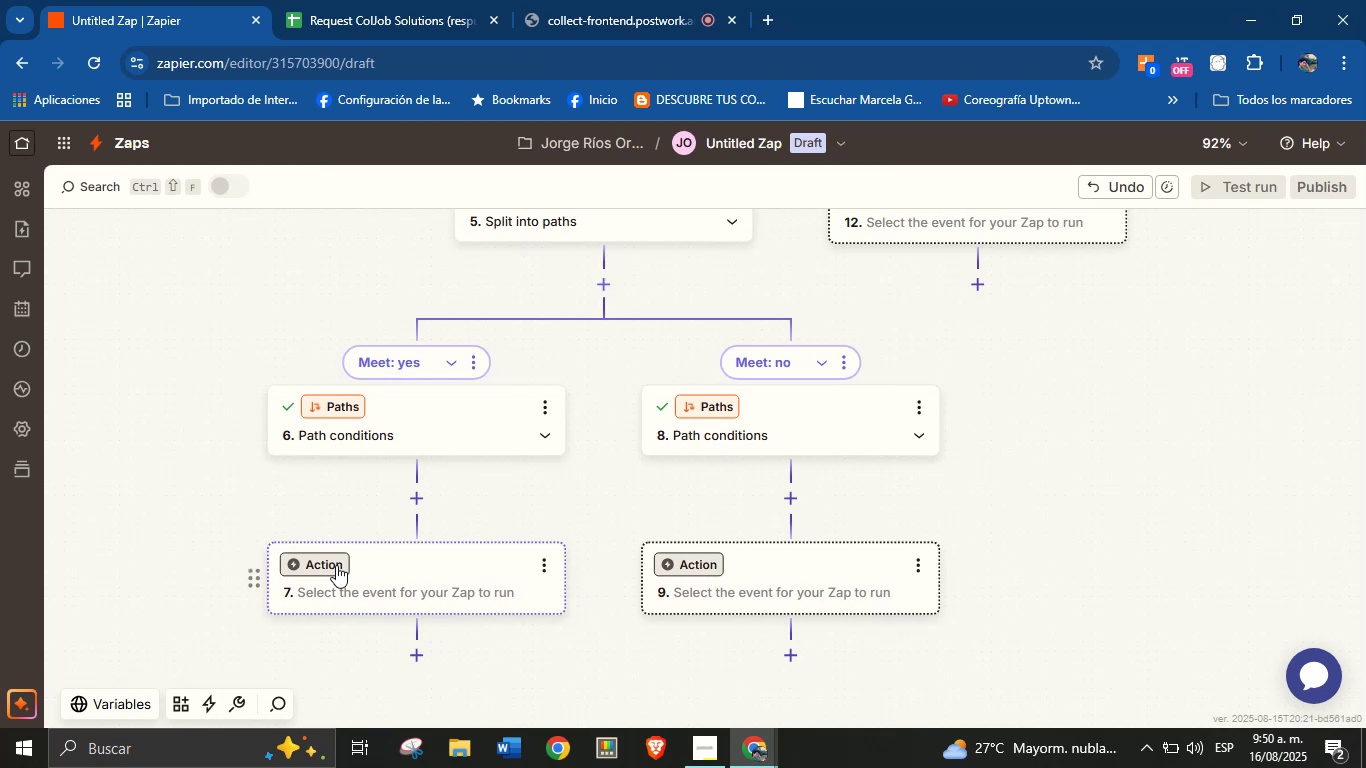 
wait(15.12)
 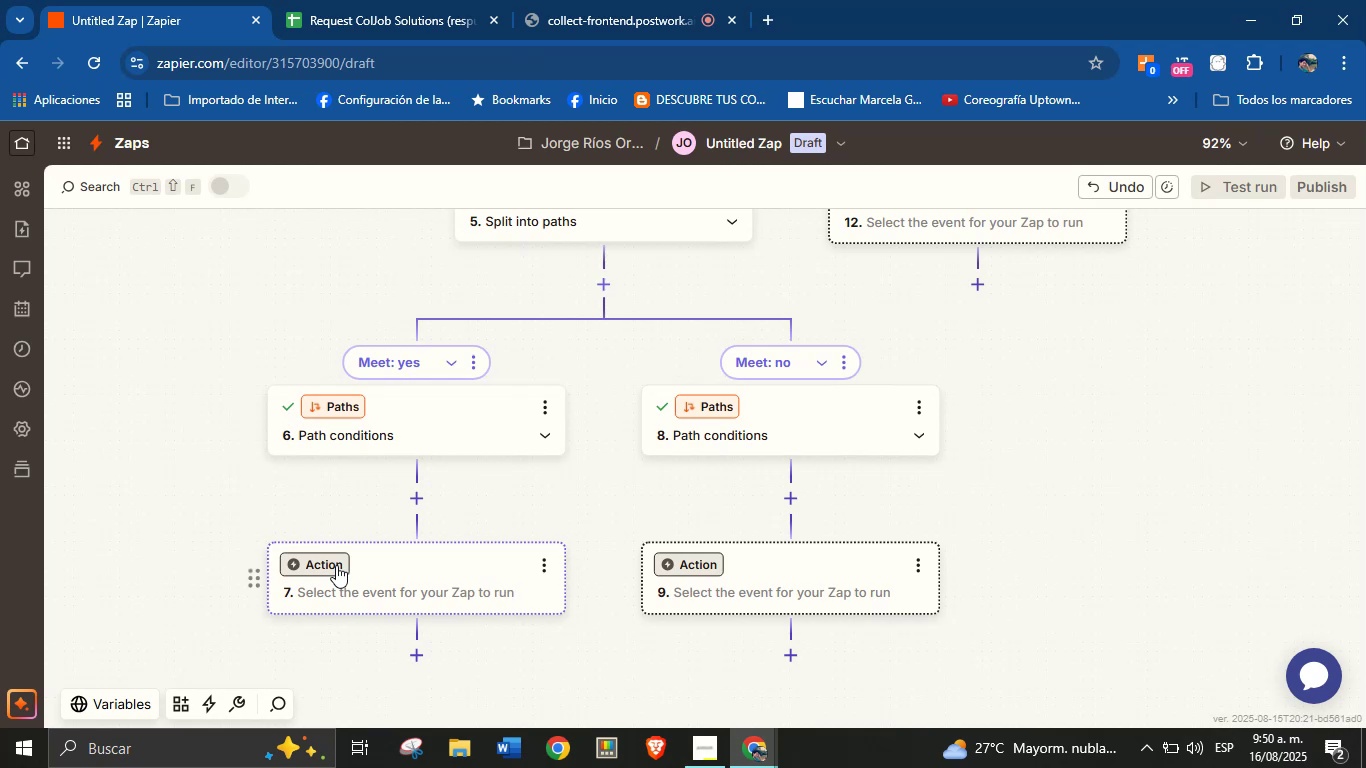 
left_click([324, 566])
 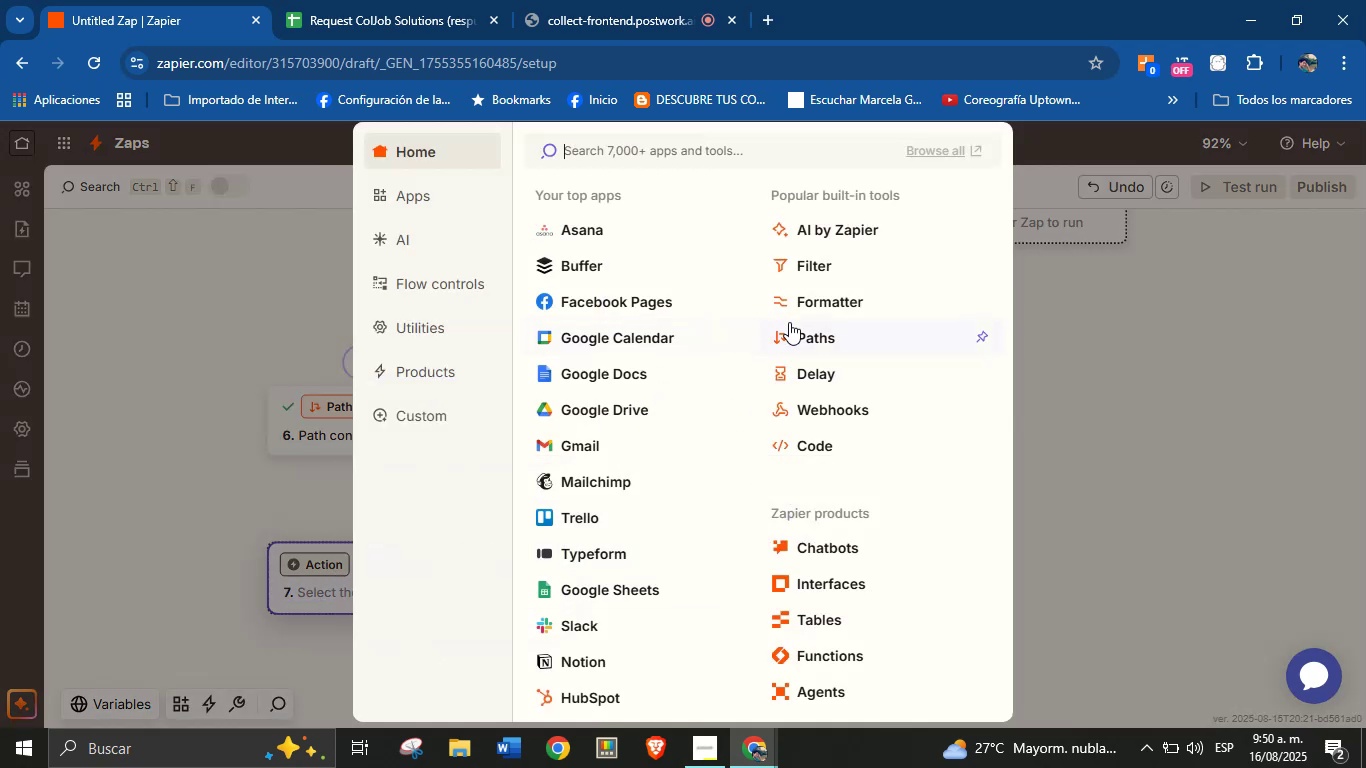 
left_click([813, 307])
 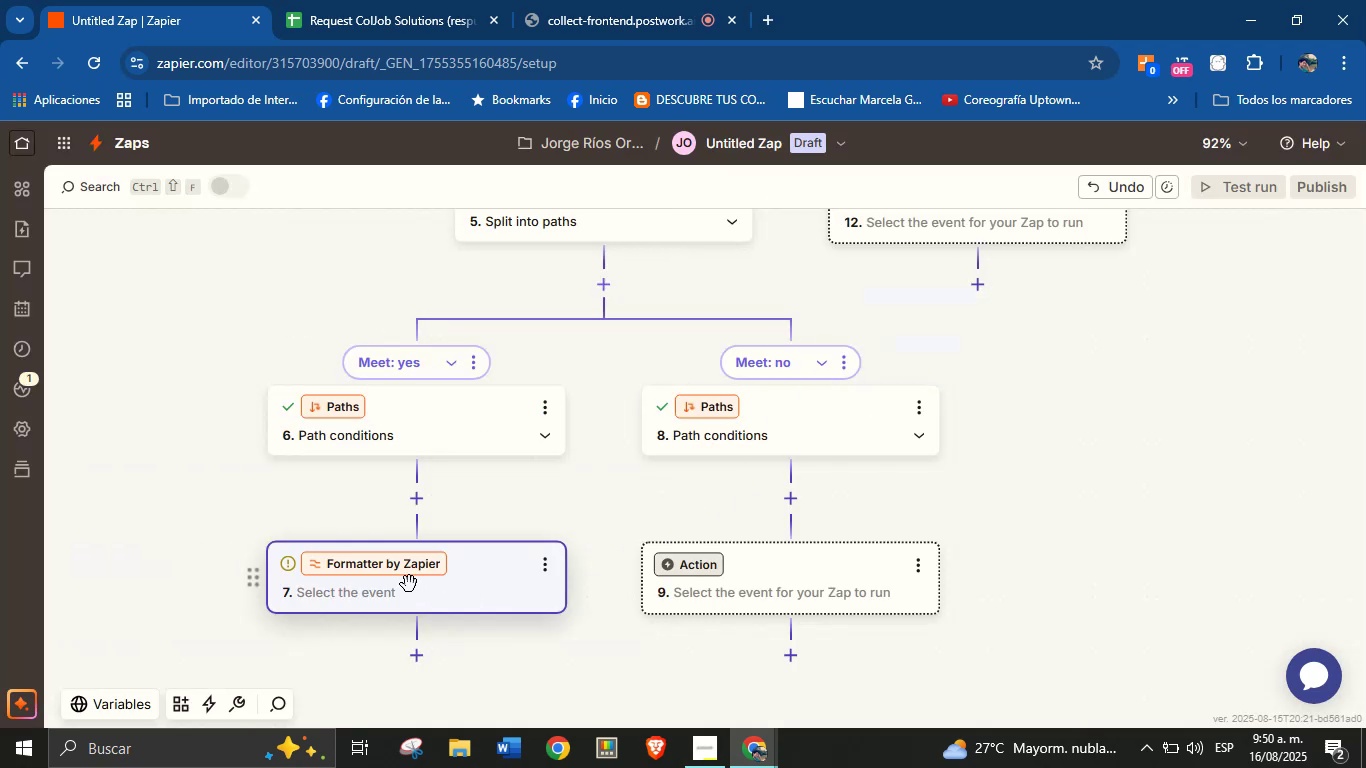 
left_click([401, 572])
 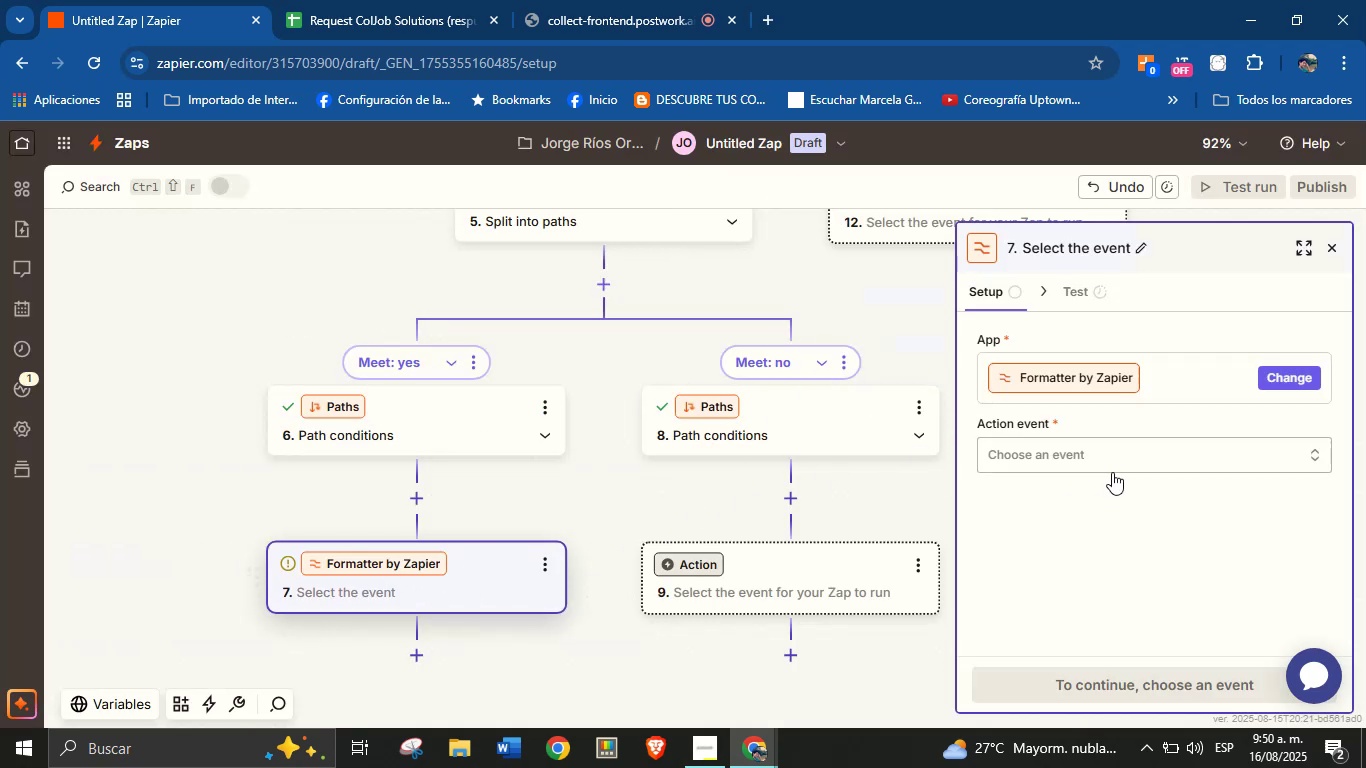 
left_click([1123, 455])
 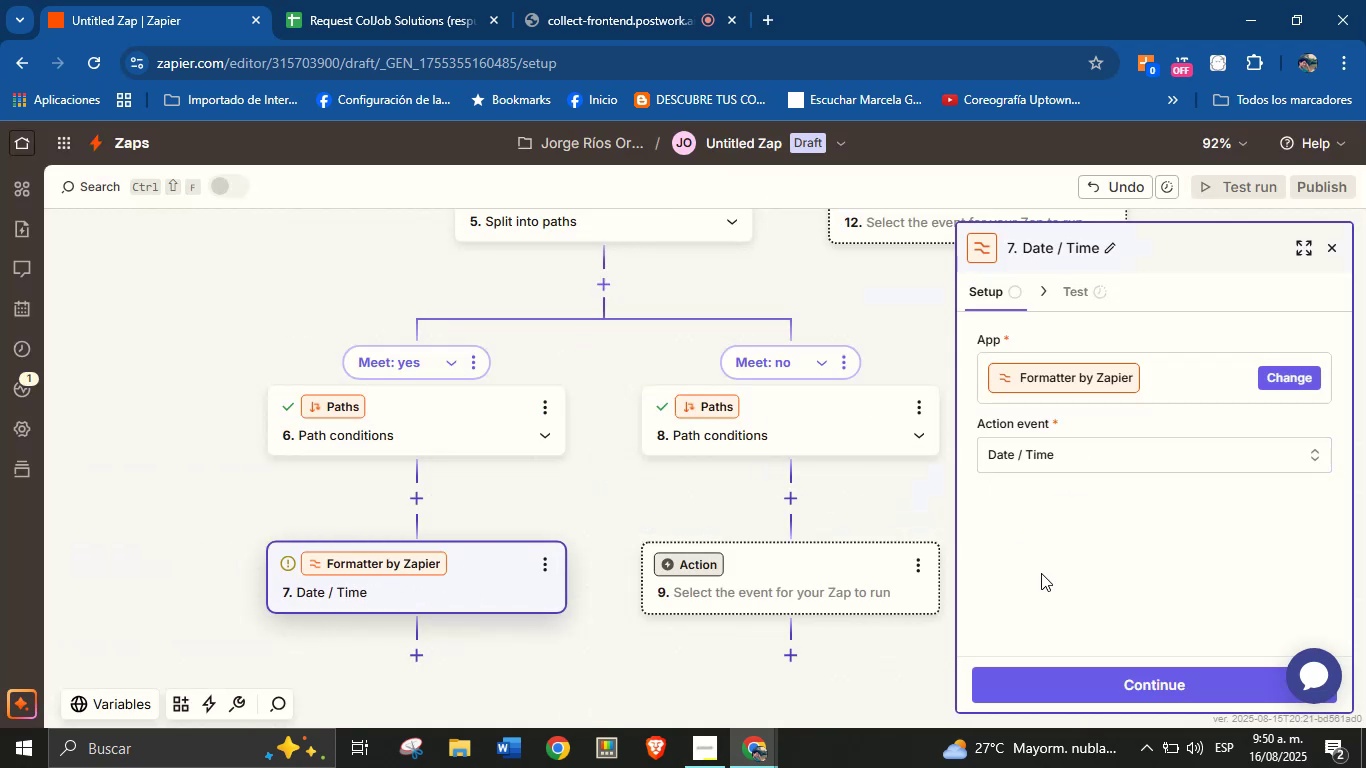 
left_click([1093, 668])
 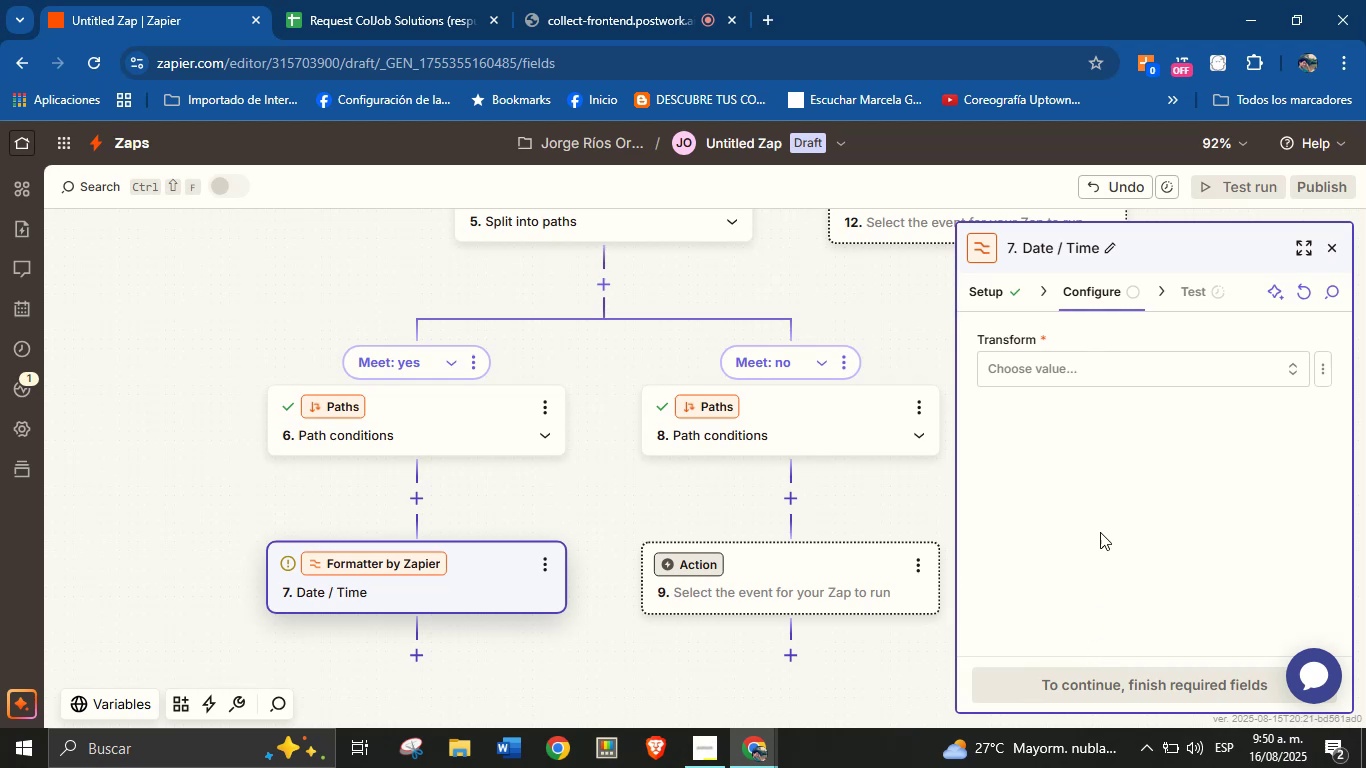 
left_click([1067, 375])
 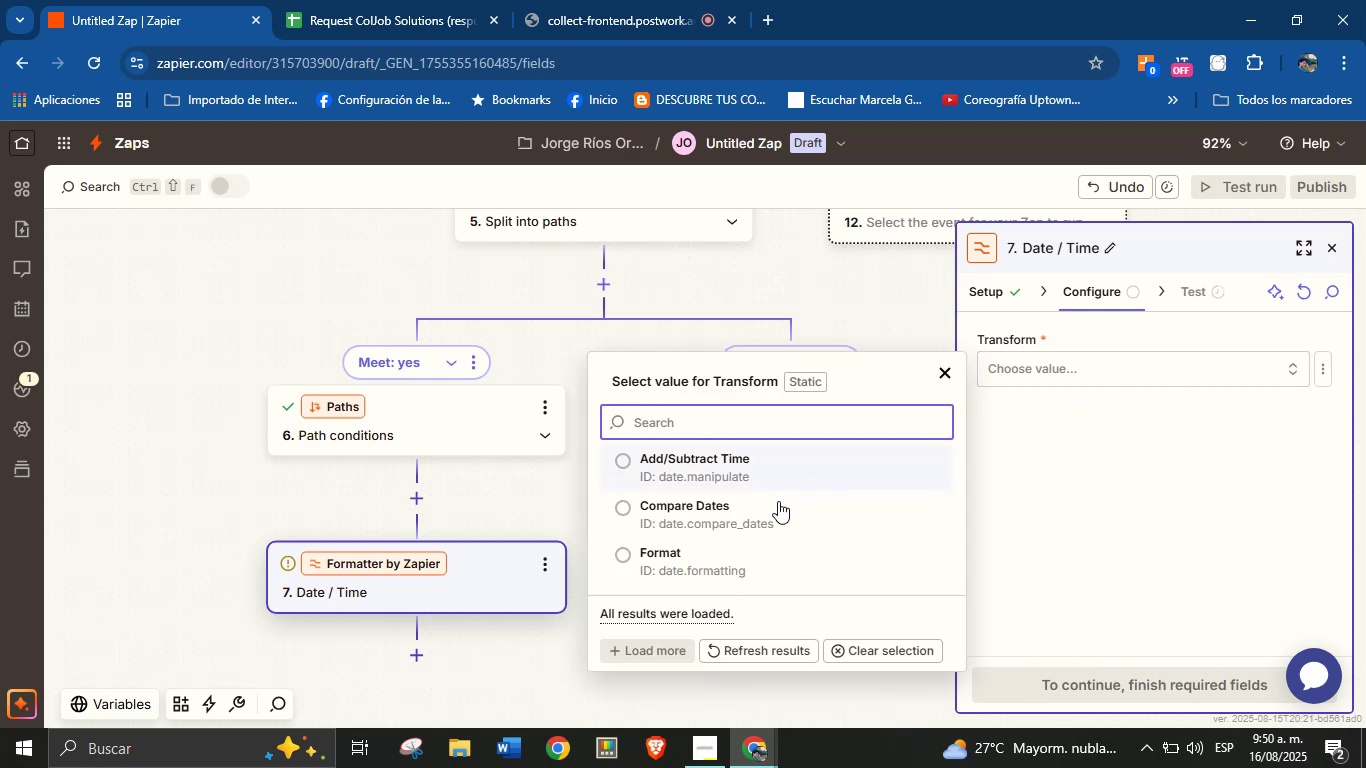 
left_click([752, 558])
 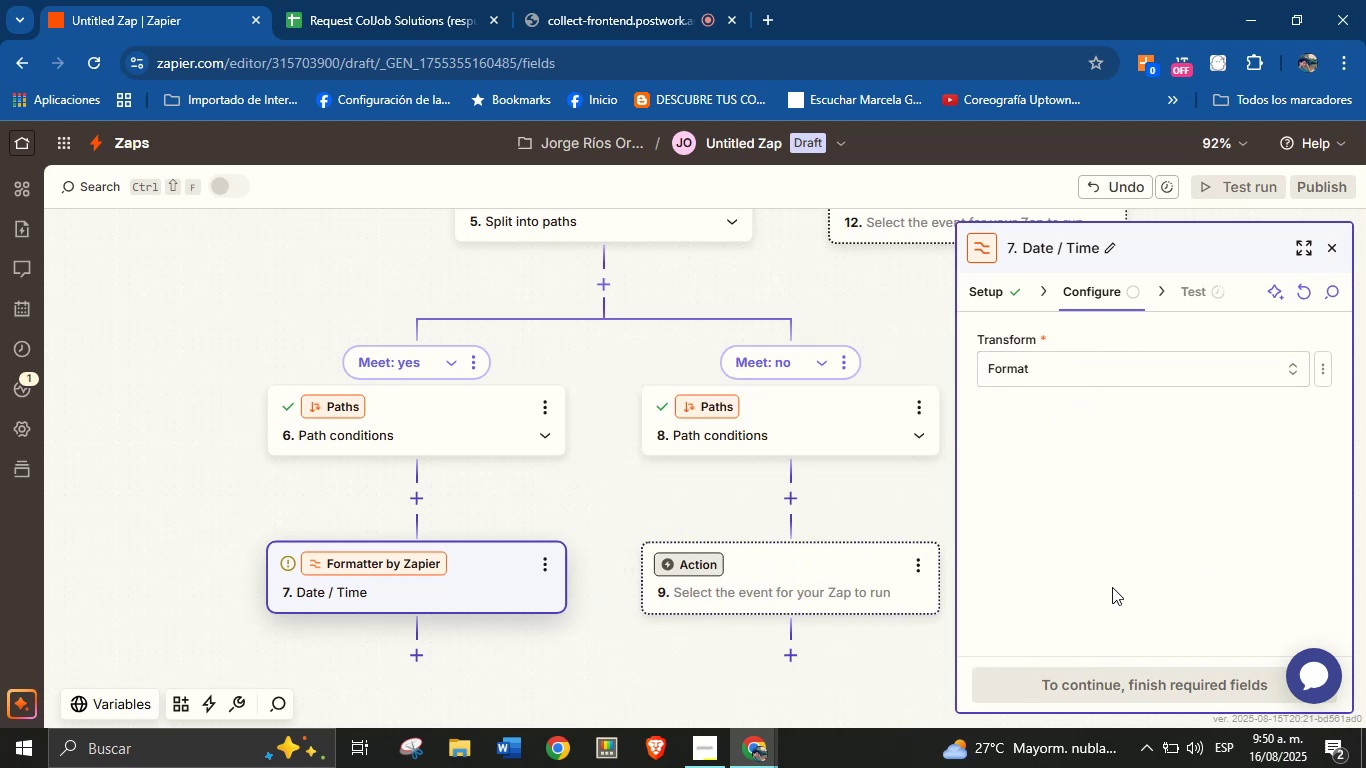 
left_click([1102, 540])
 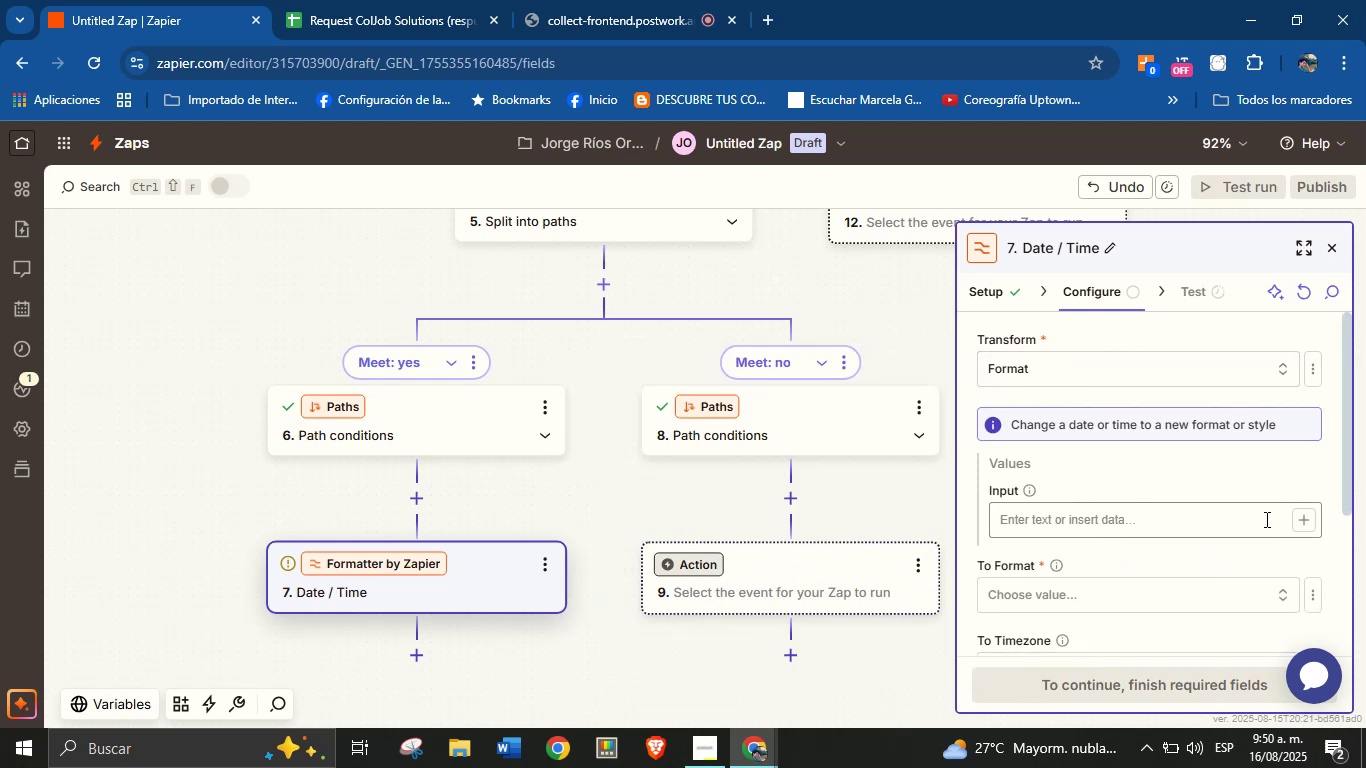 
left_click([1297, 520])
 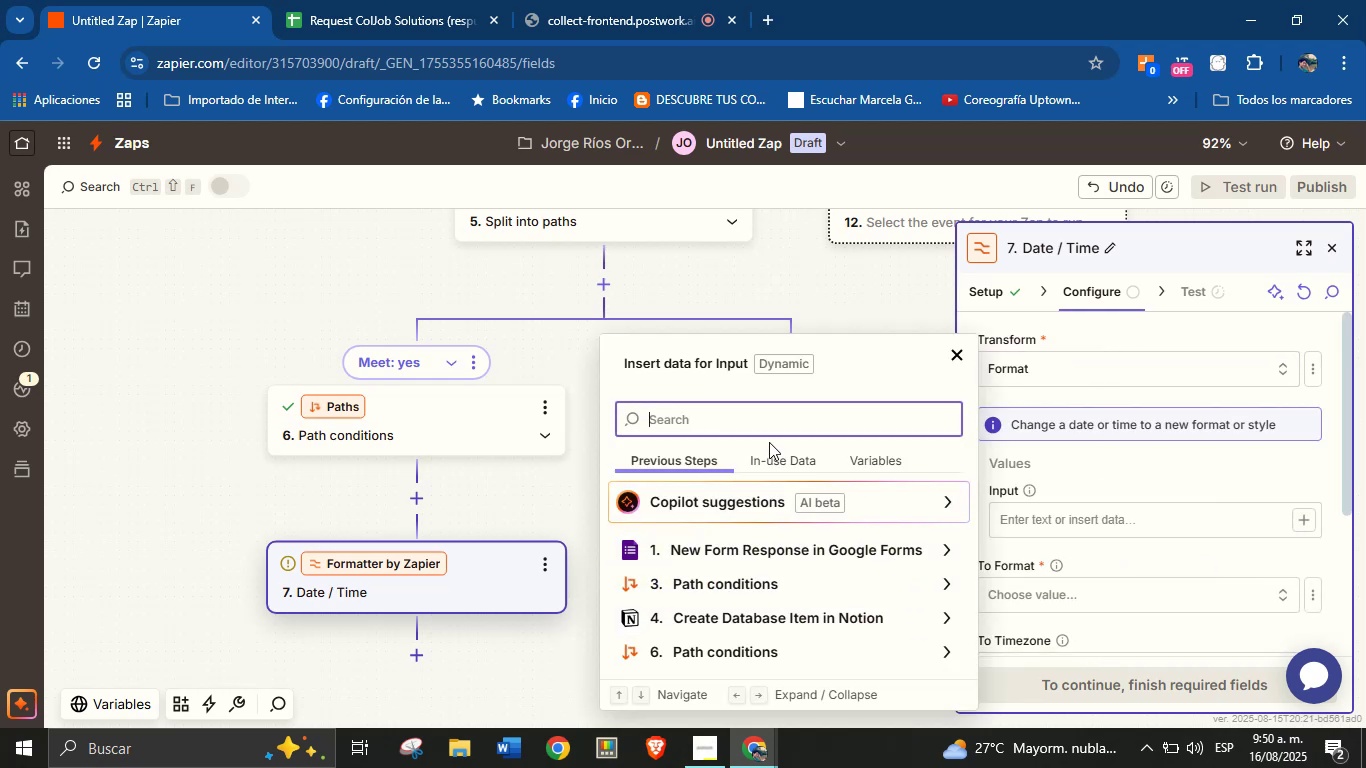 
type(meet)
 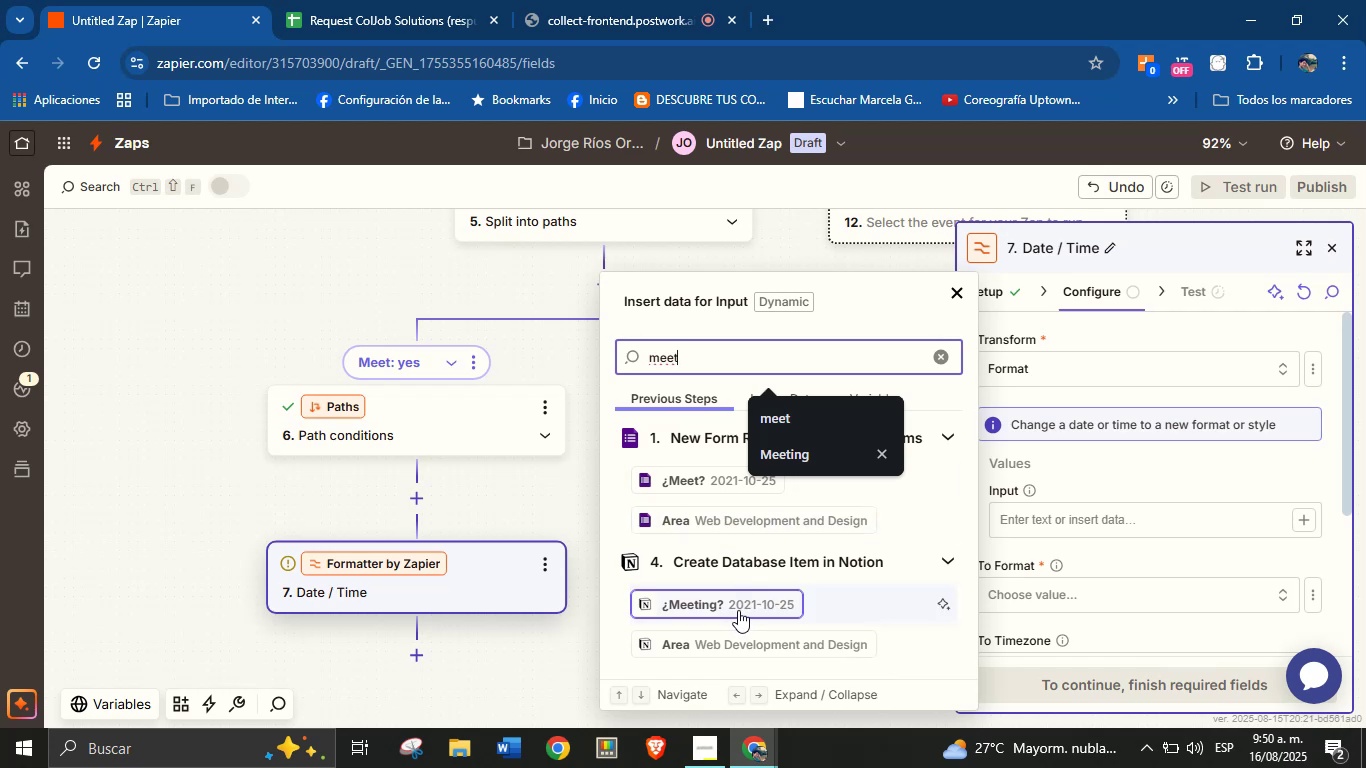 
left_click([738, 597])
 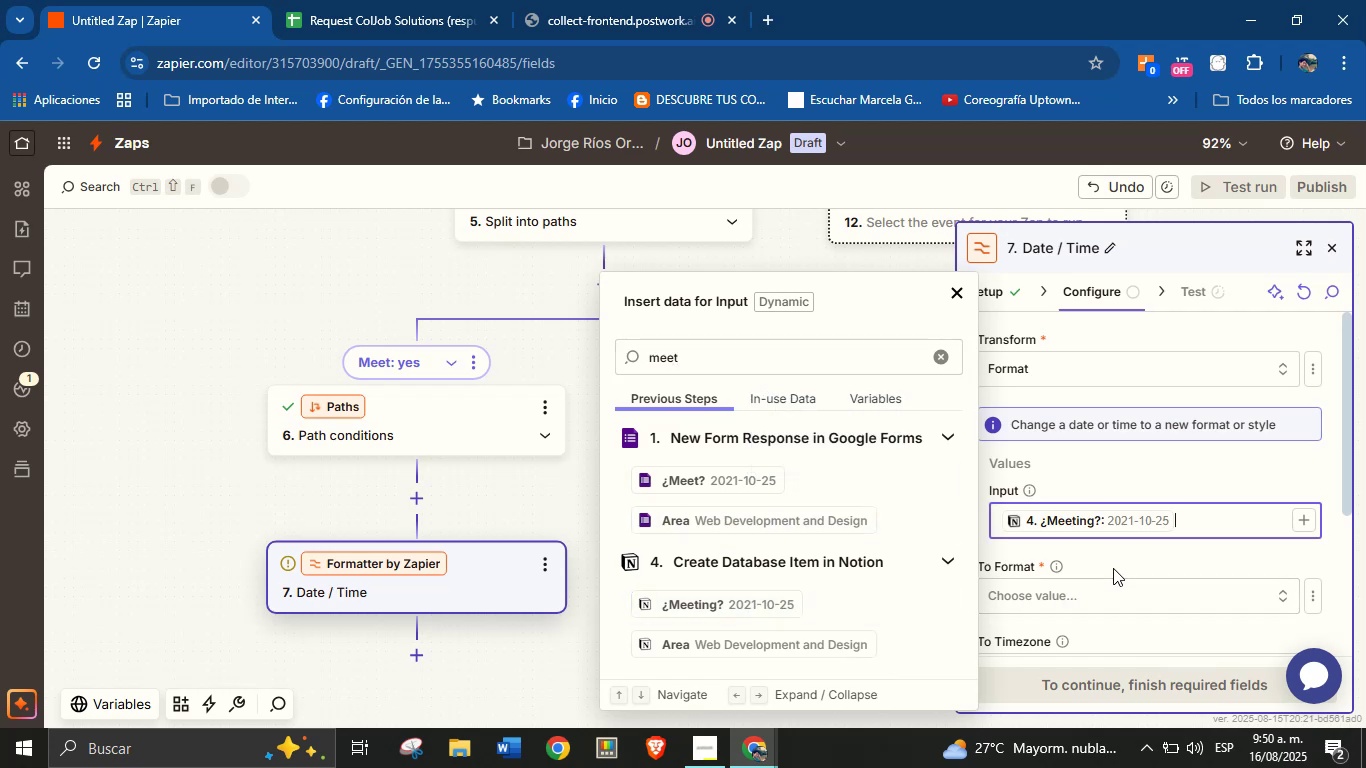 
left_click([1117, 561])
 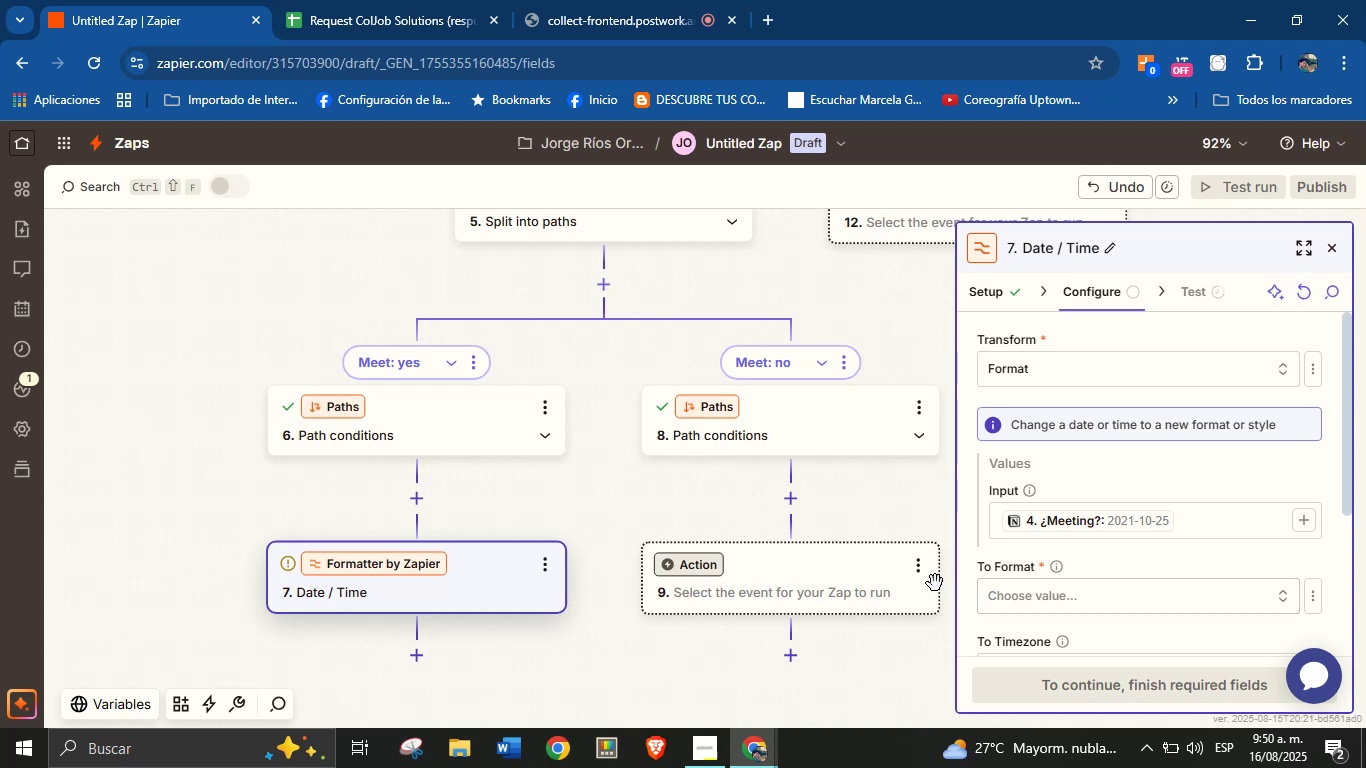 
wait(15.56)
 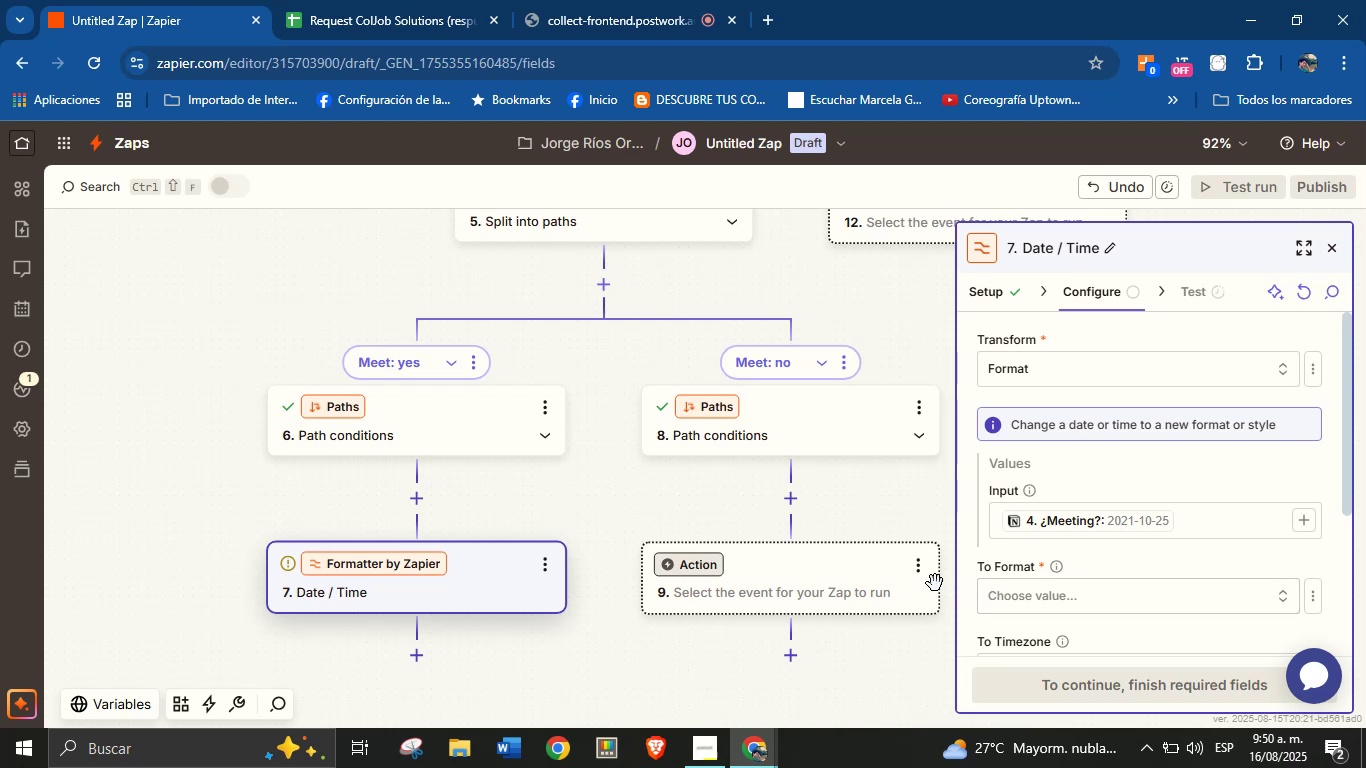 
left_click([1145, 583])
 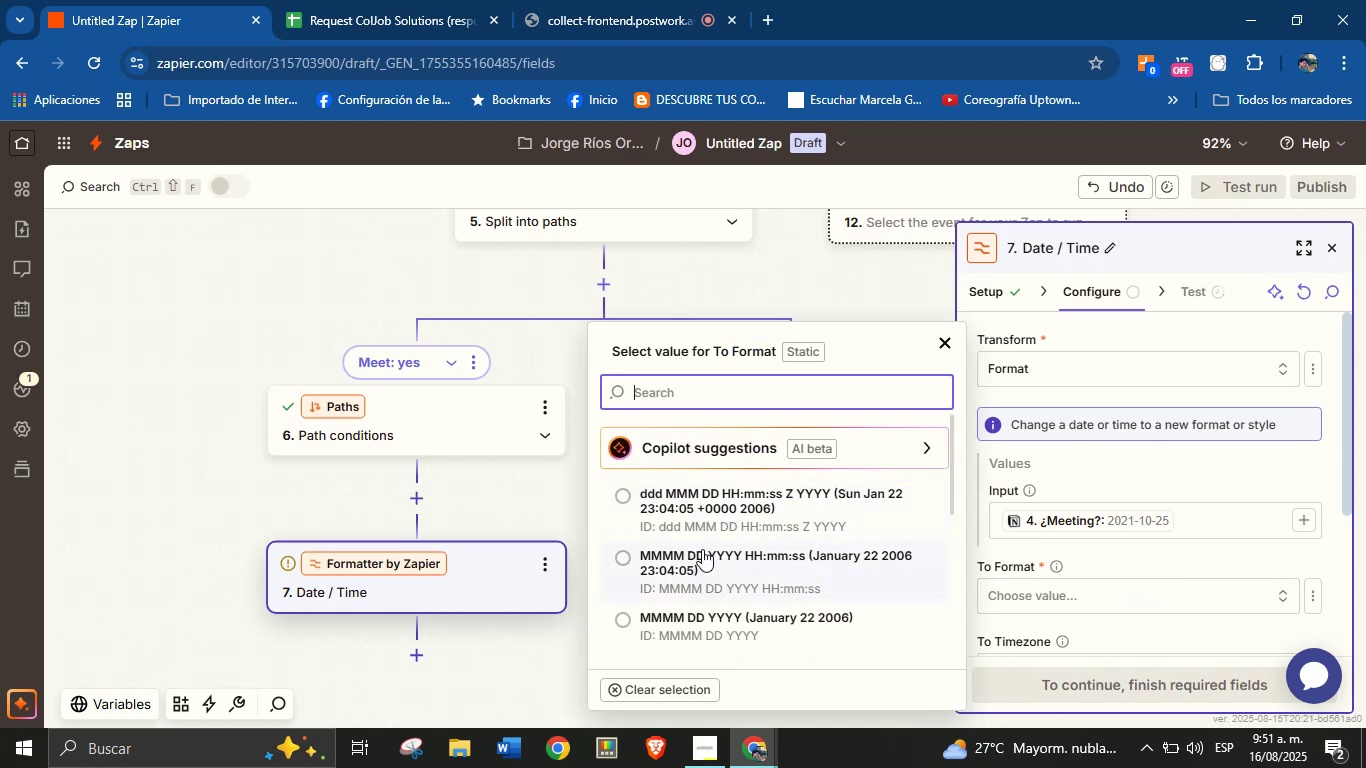 
scroll: coordinate [713, 562], scroll_direction: down, amount: 1.0
 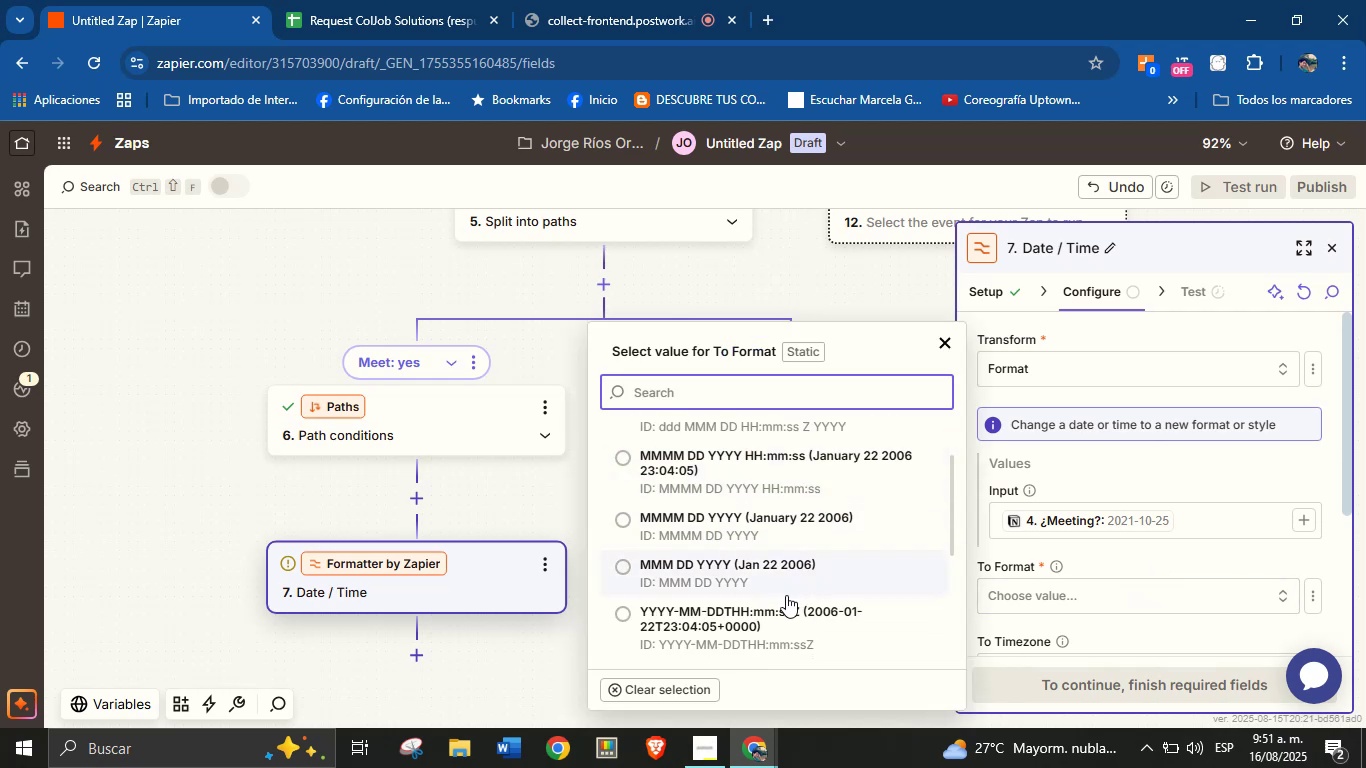 
left_click([779, 611])
 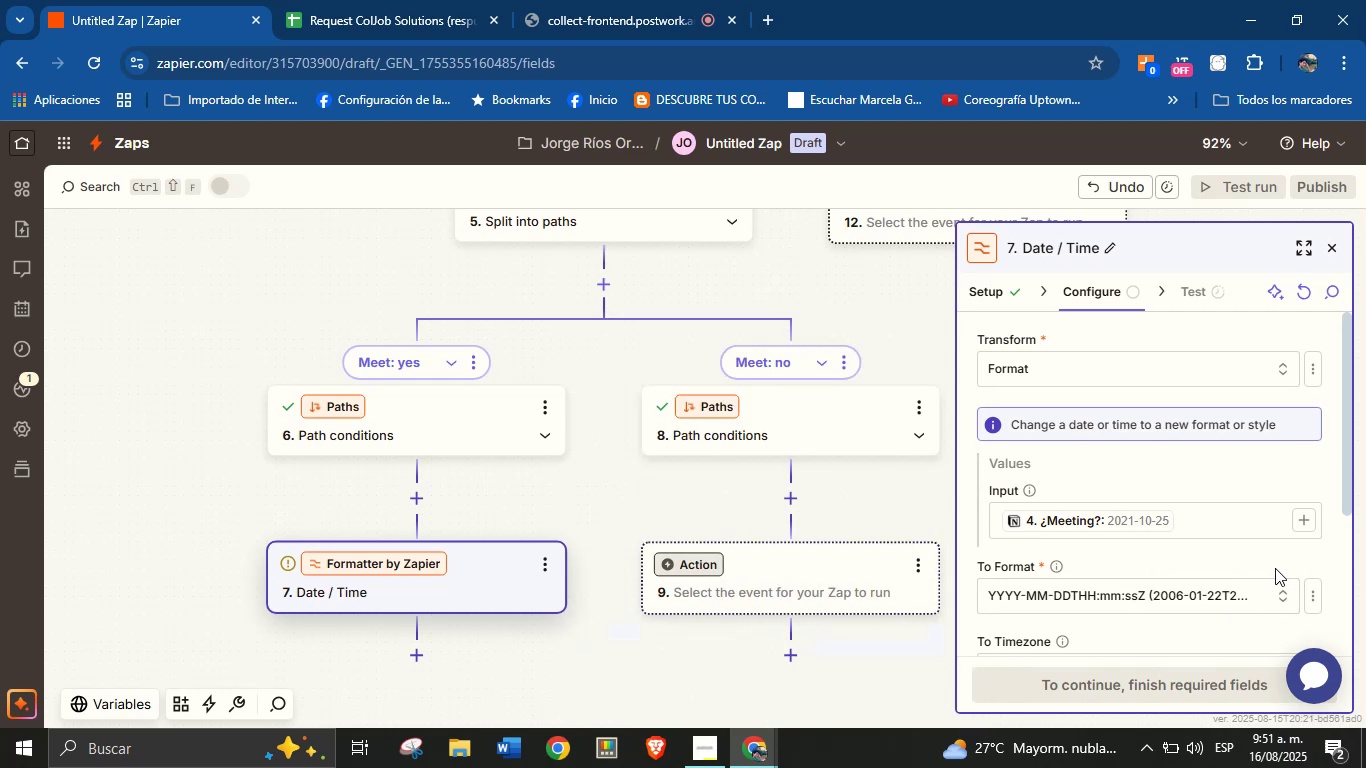 
left_click([1262, 562])
 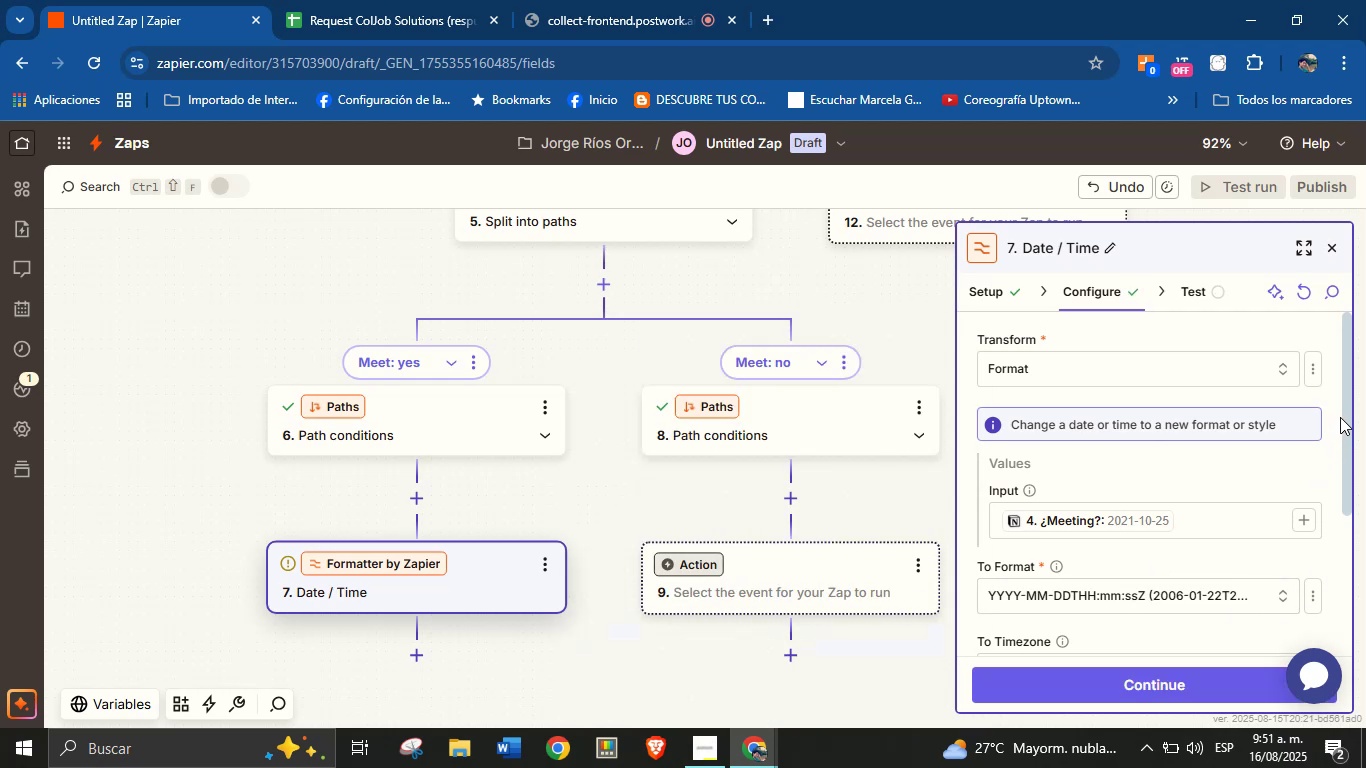 
left_click_drag(start_coordinate=[1343, 410], to_coordinate=[1348, 564])
 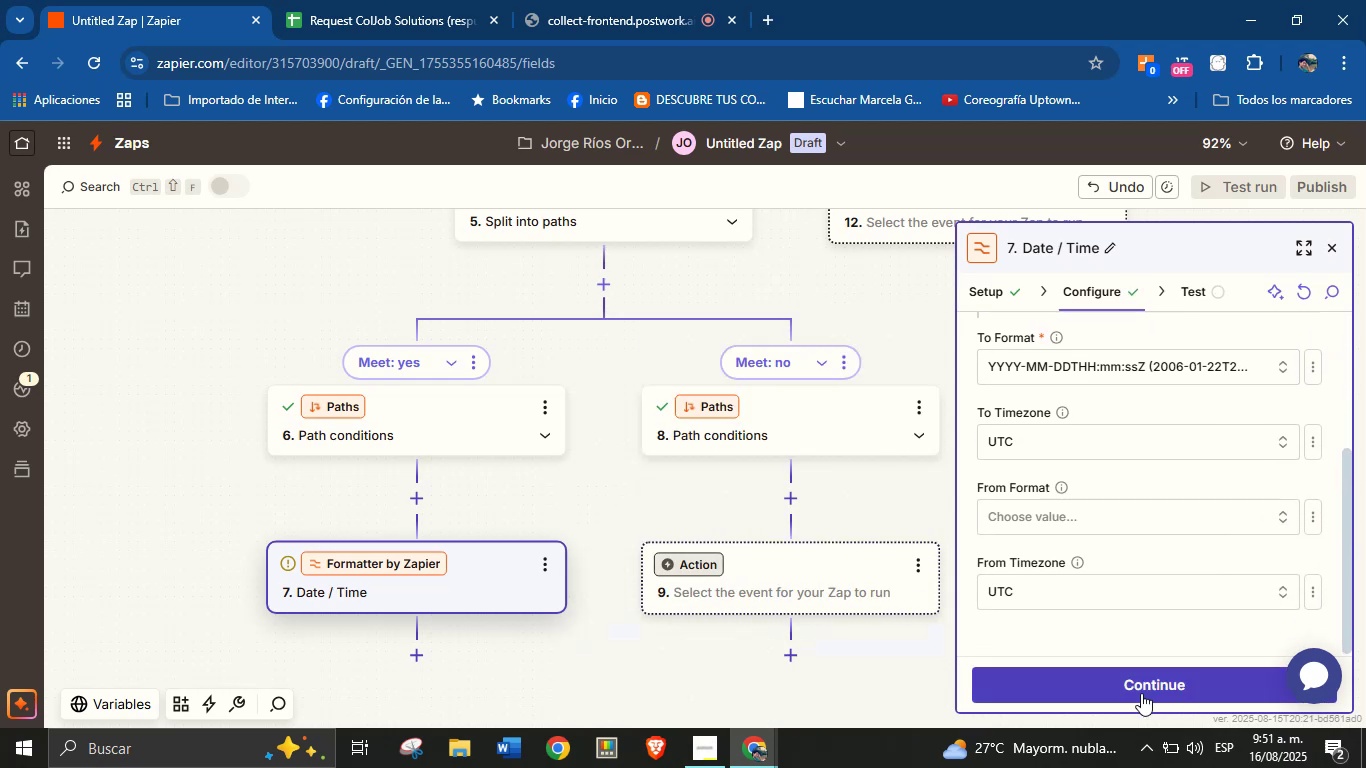 
left_click([1133, 689])
 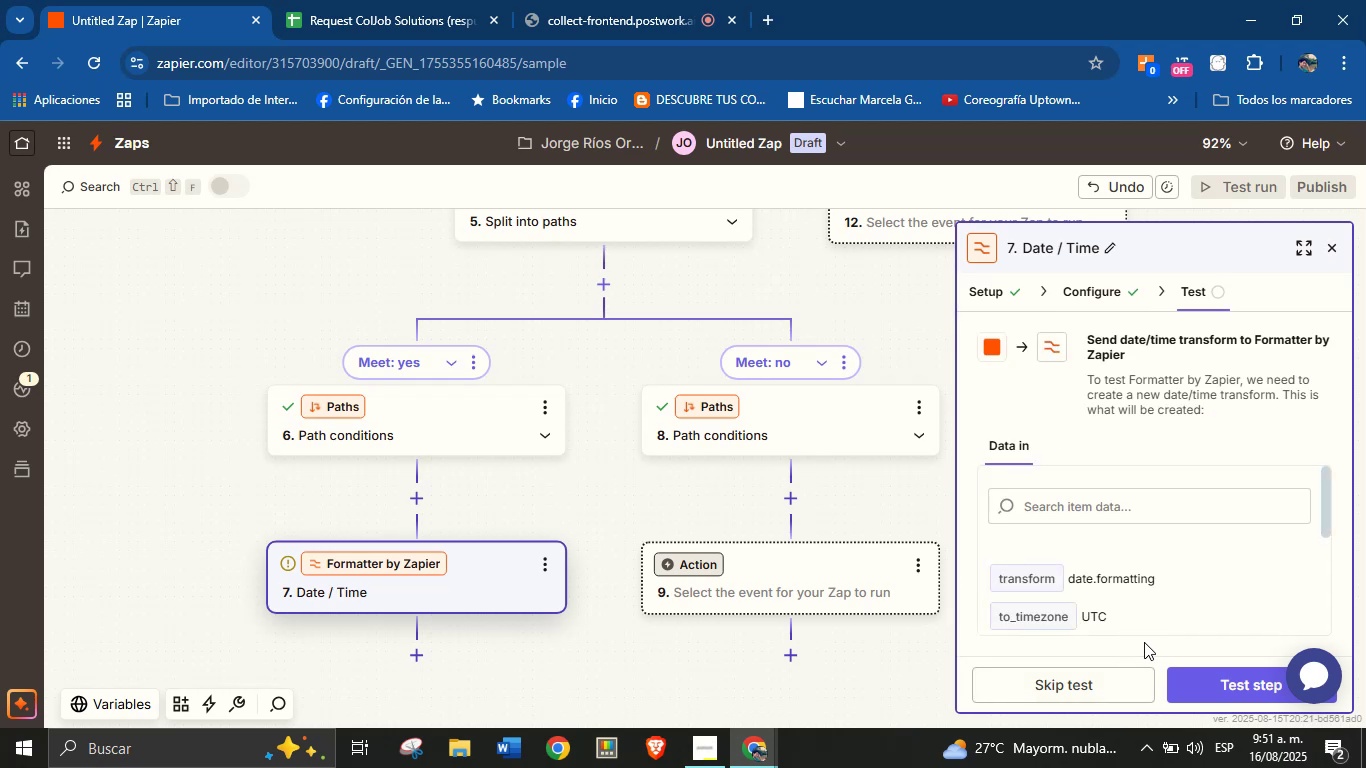 
wait(8.06)
 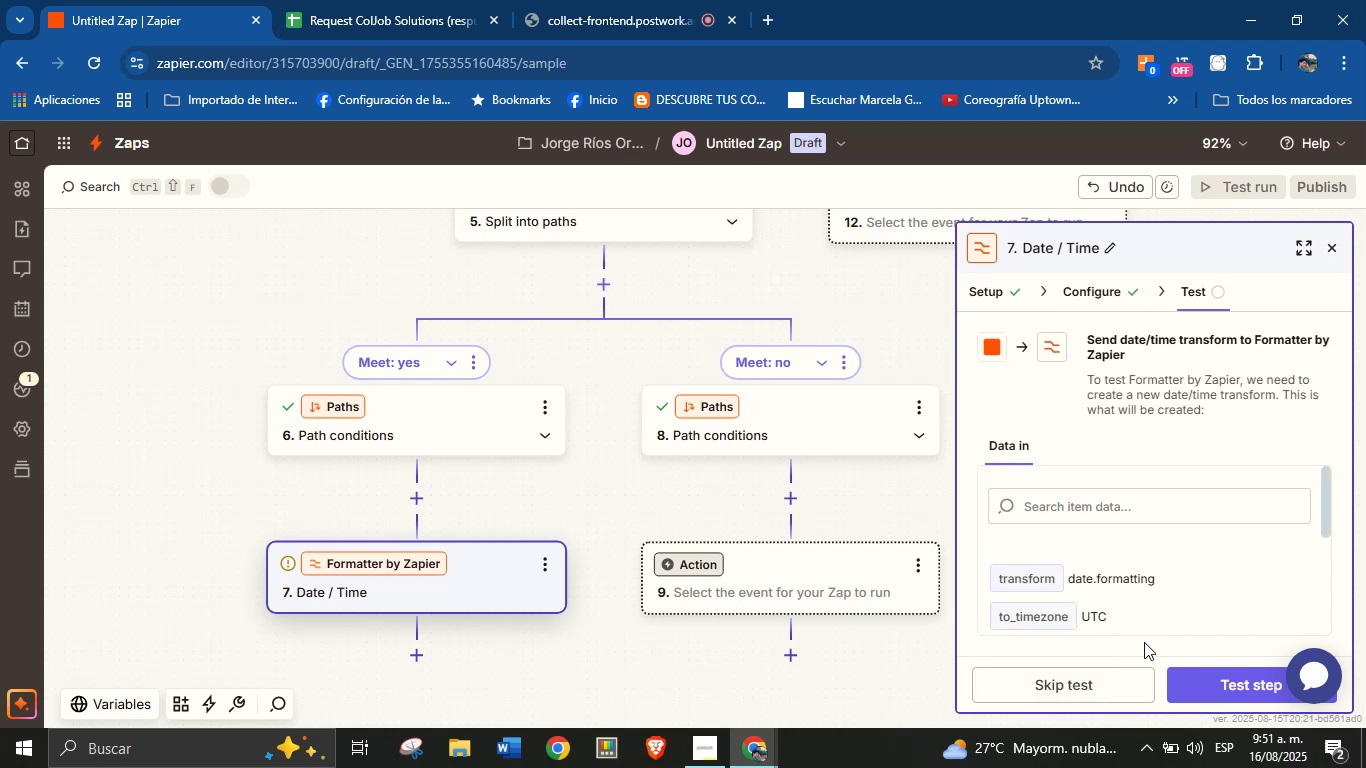 
left_click([1239, 694])
 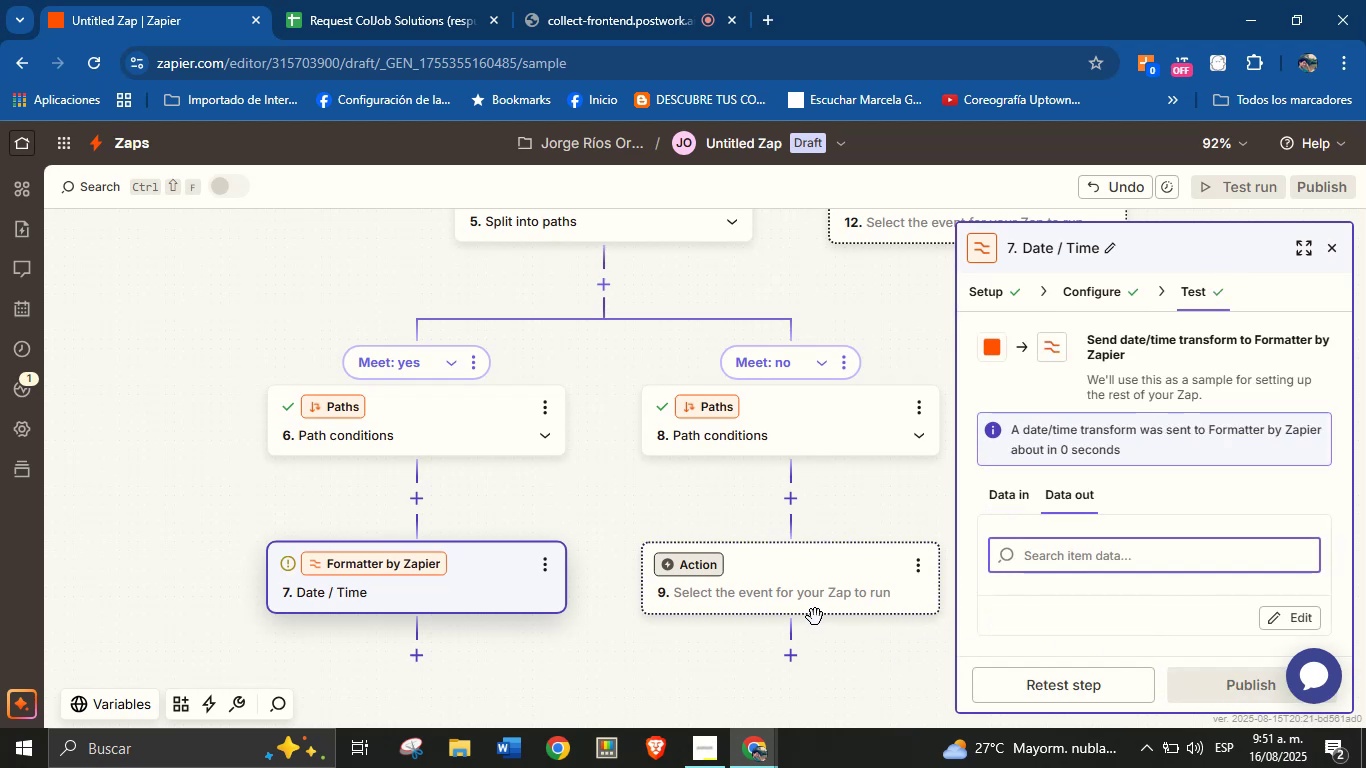 
left_click([795, 578])
 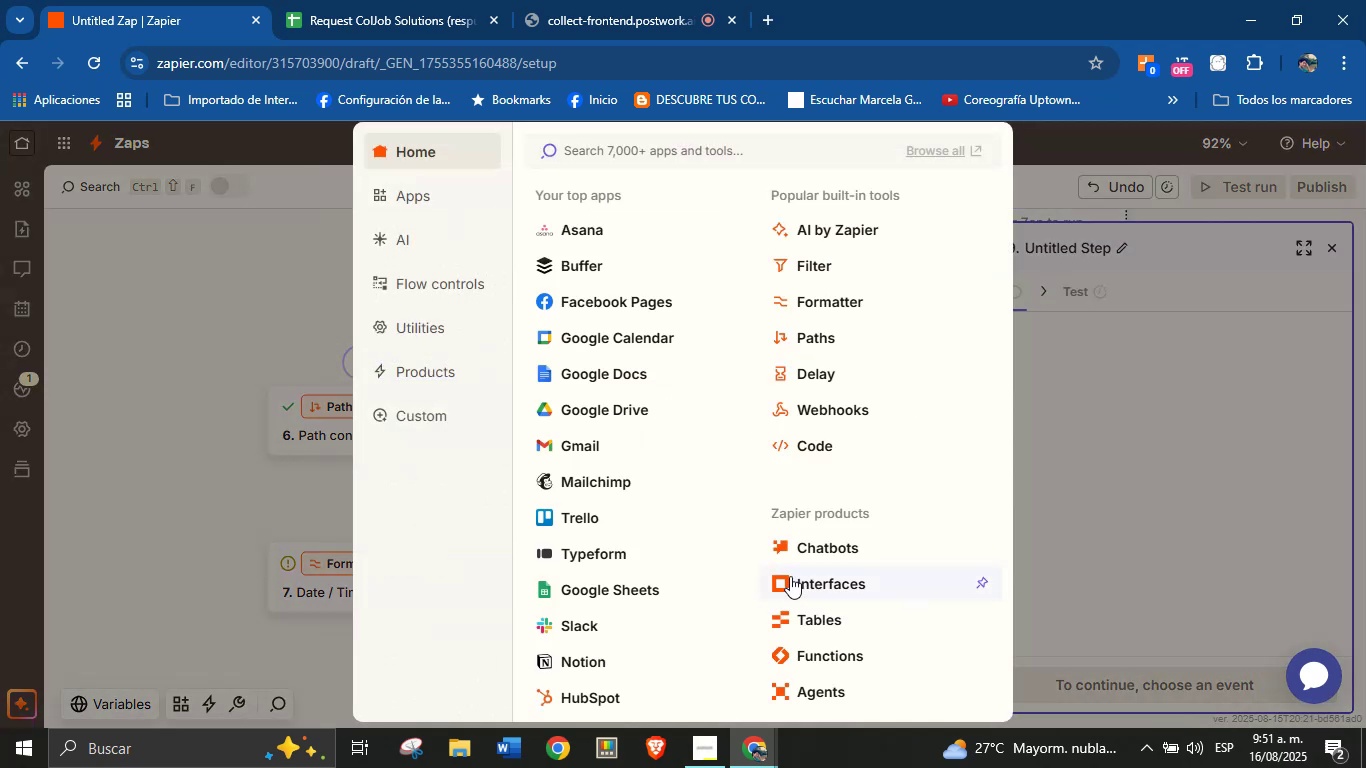 
left_click([175, 490])
 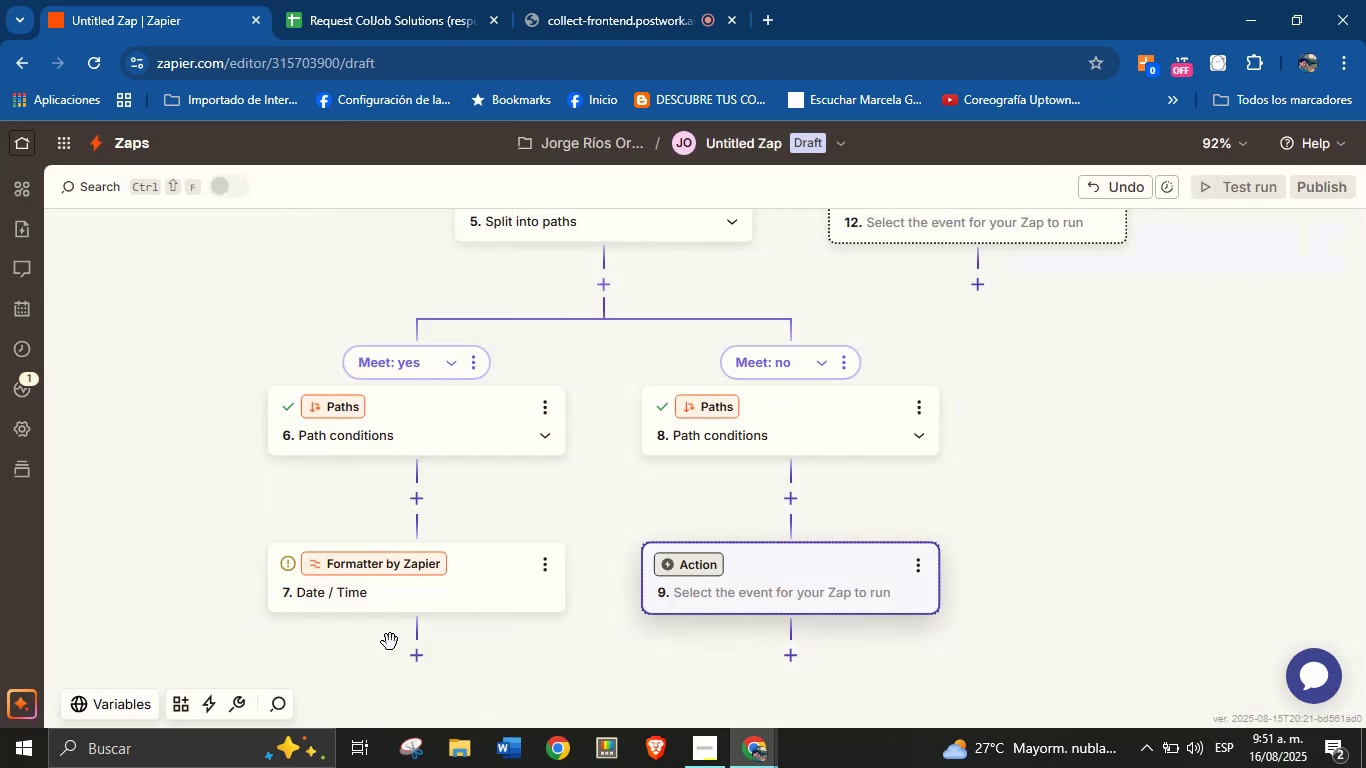 
left_click([407, 652])
 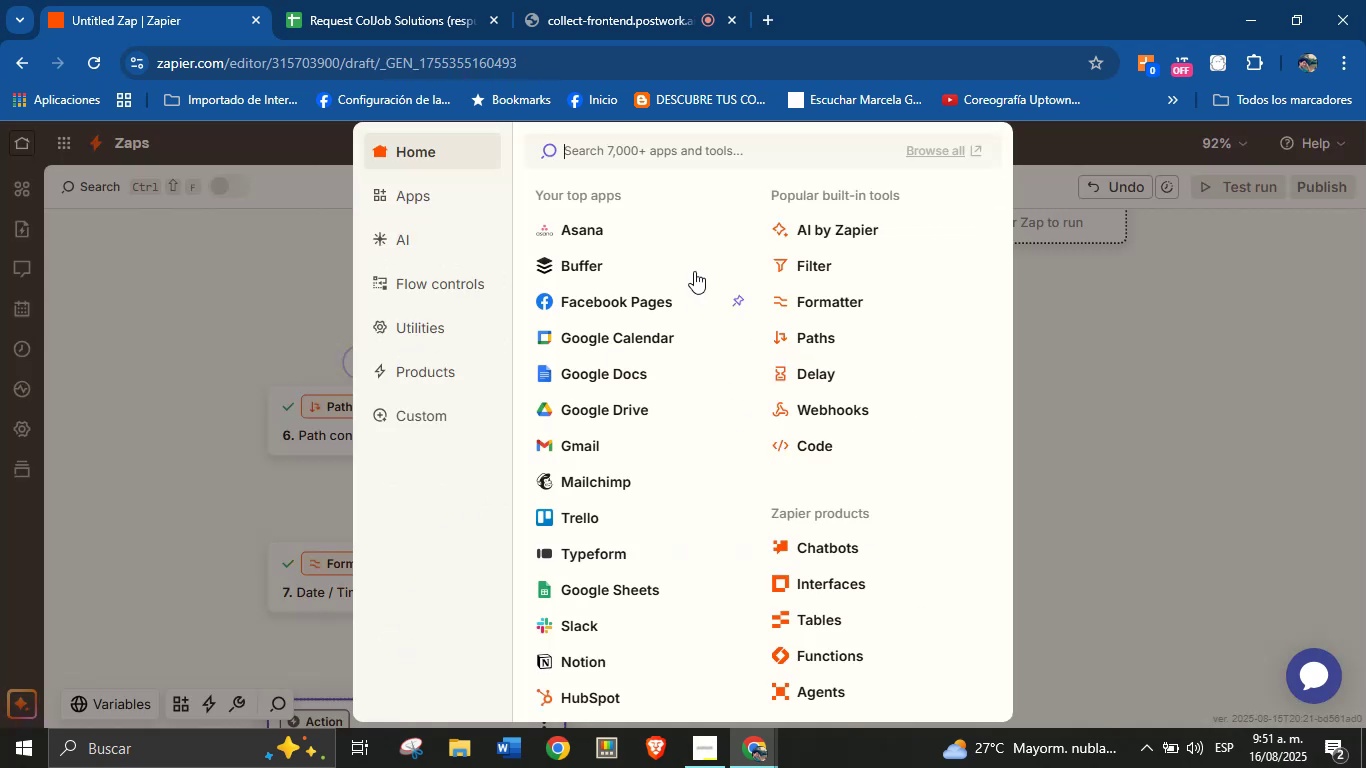 
left_click([854, 299])
 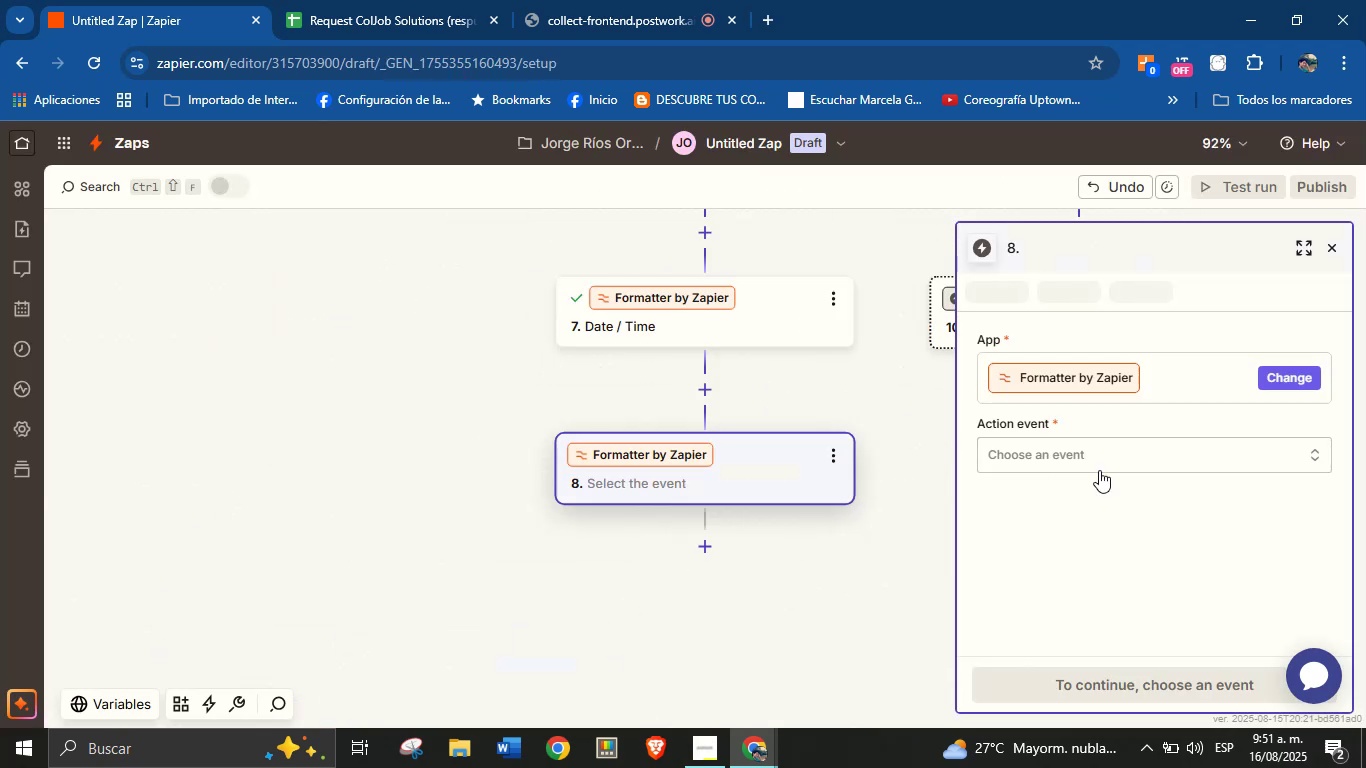 
left_click([1126, 462])
 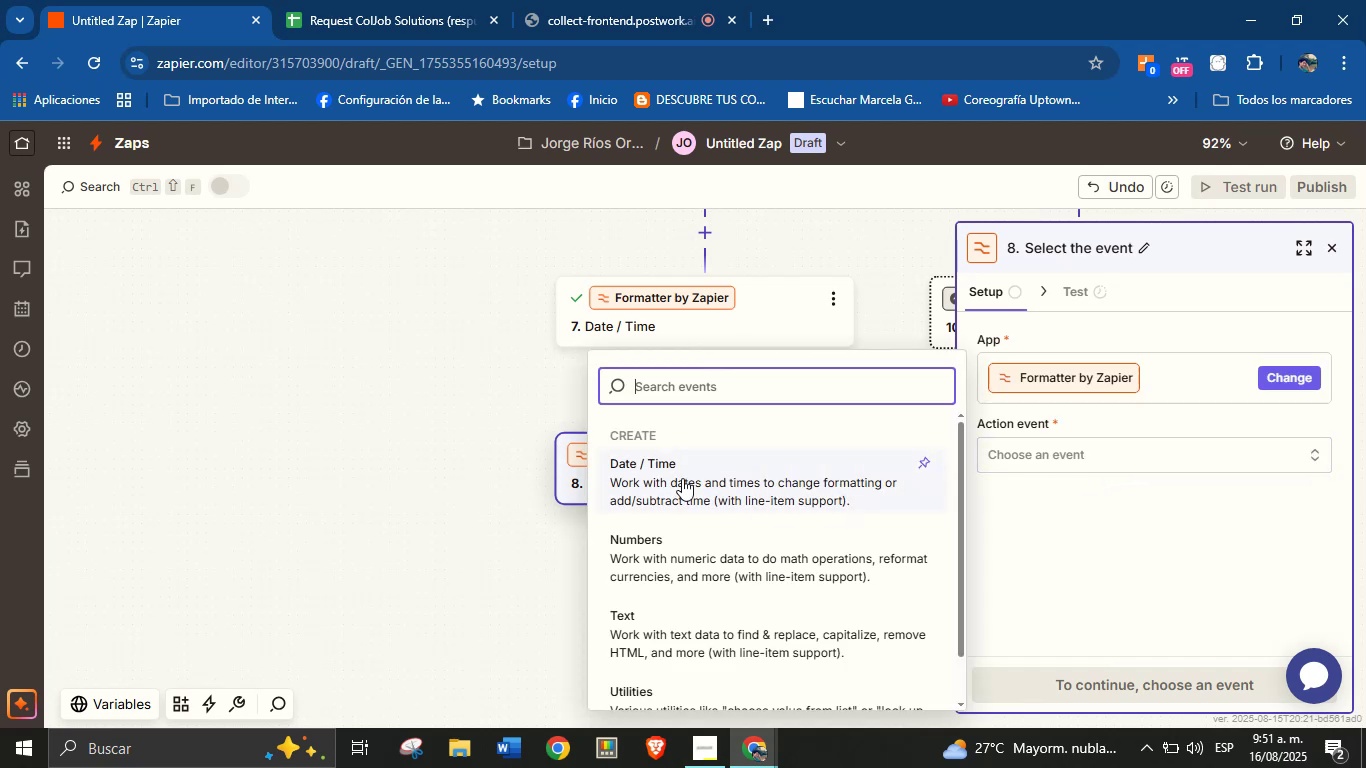 
left_click([682, 478])
 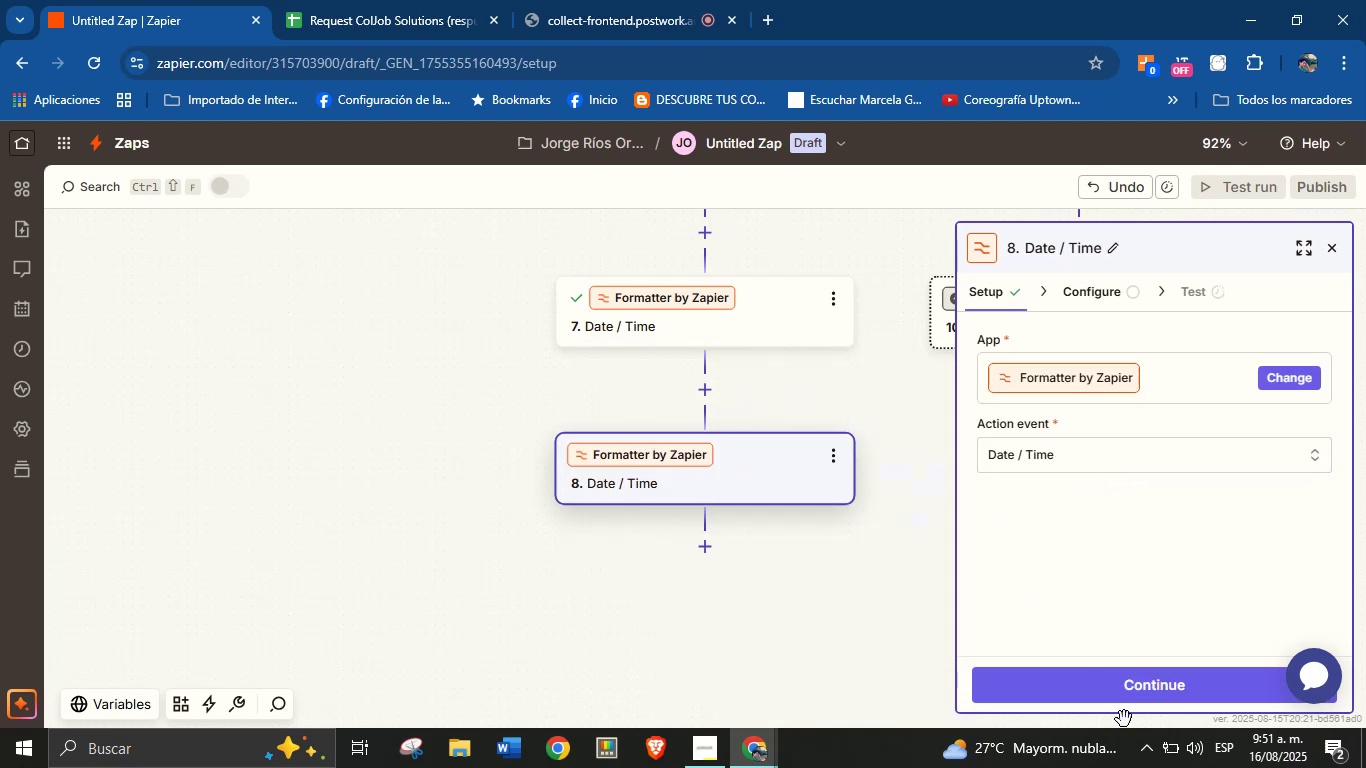 
left_click([1151, 685])
 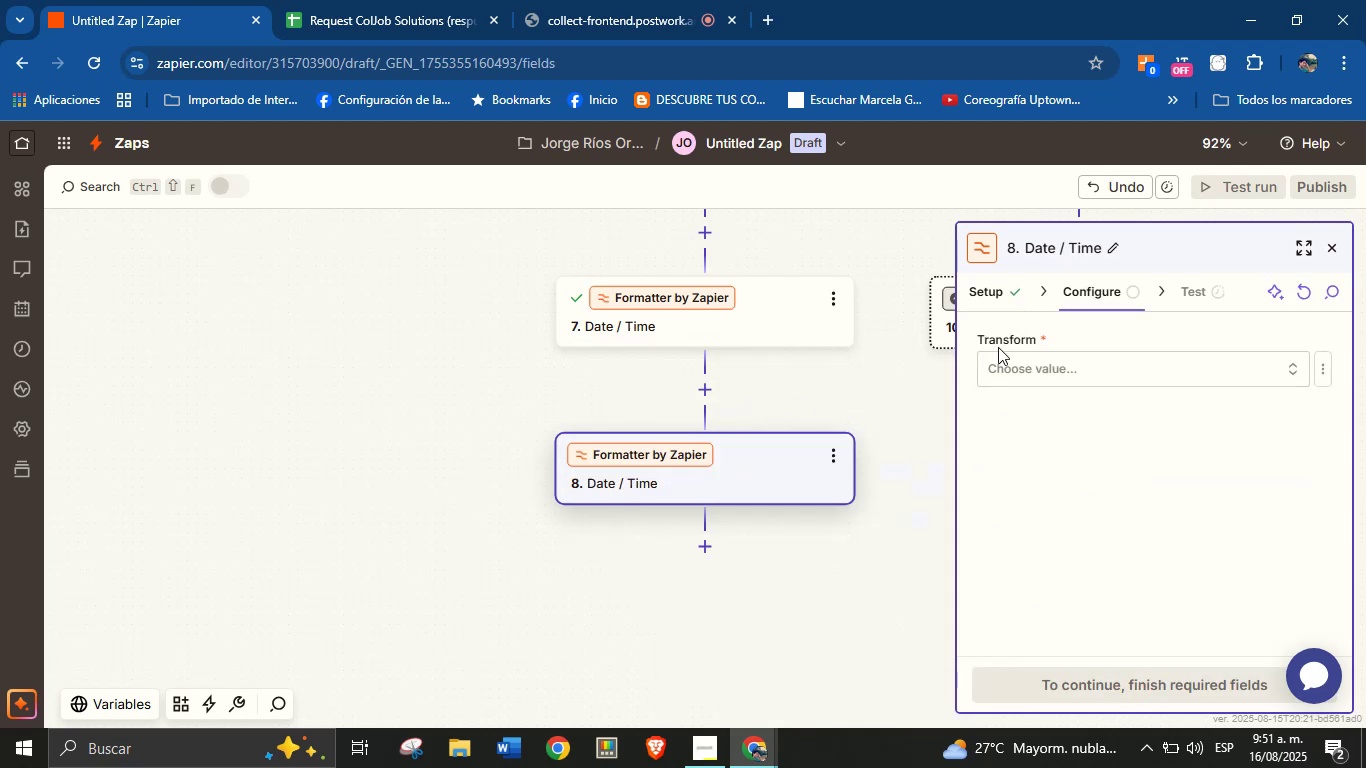 
left_click([1020, 385])
 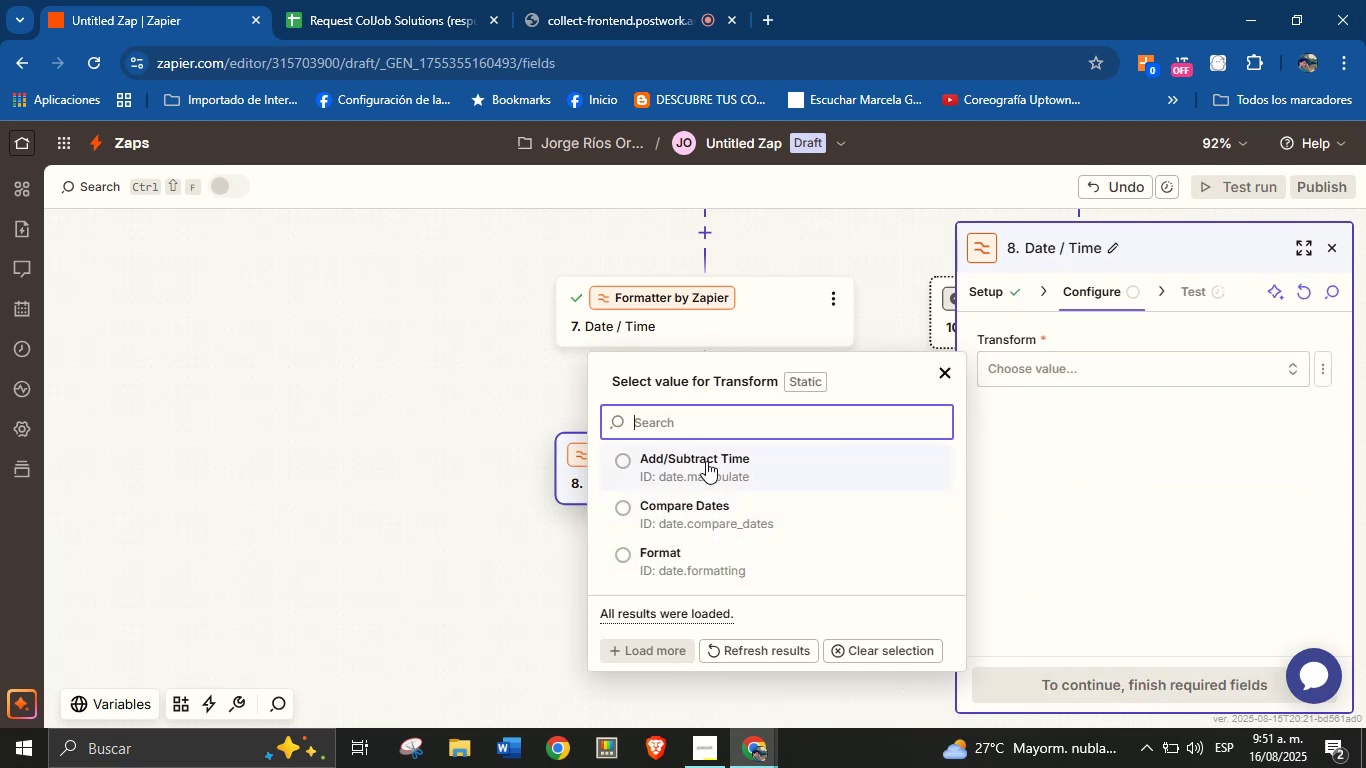 
left_click([706, 461])
 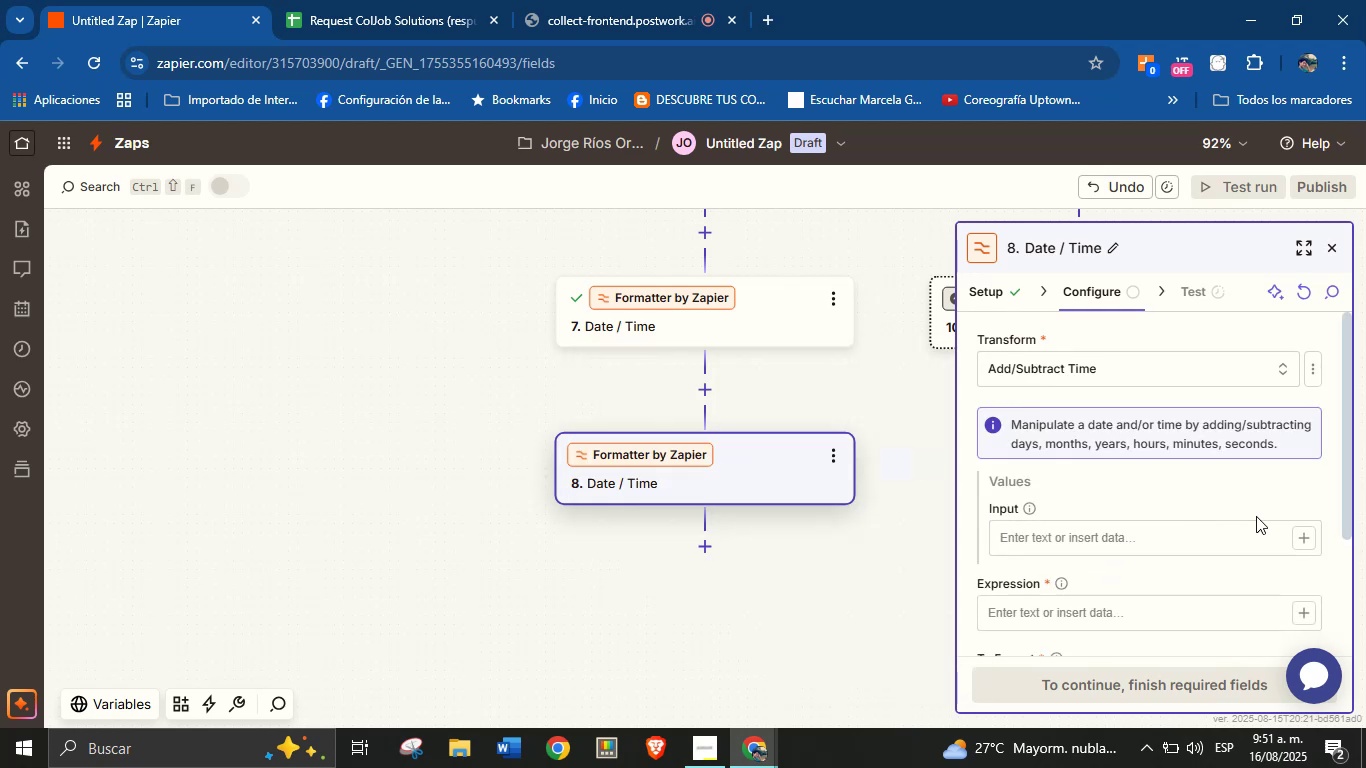 
left_click([1298, 531])
 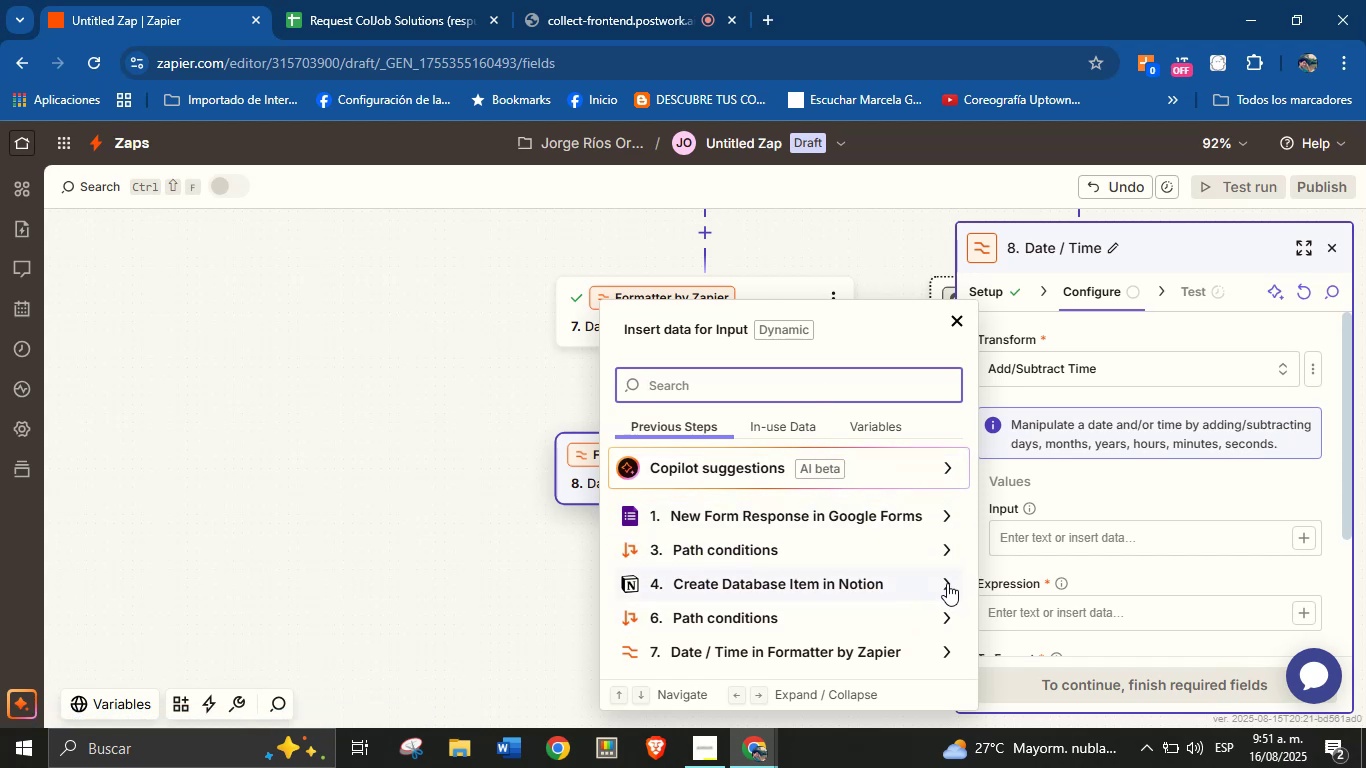 
wait(19.89)
 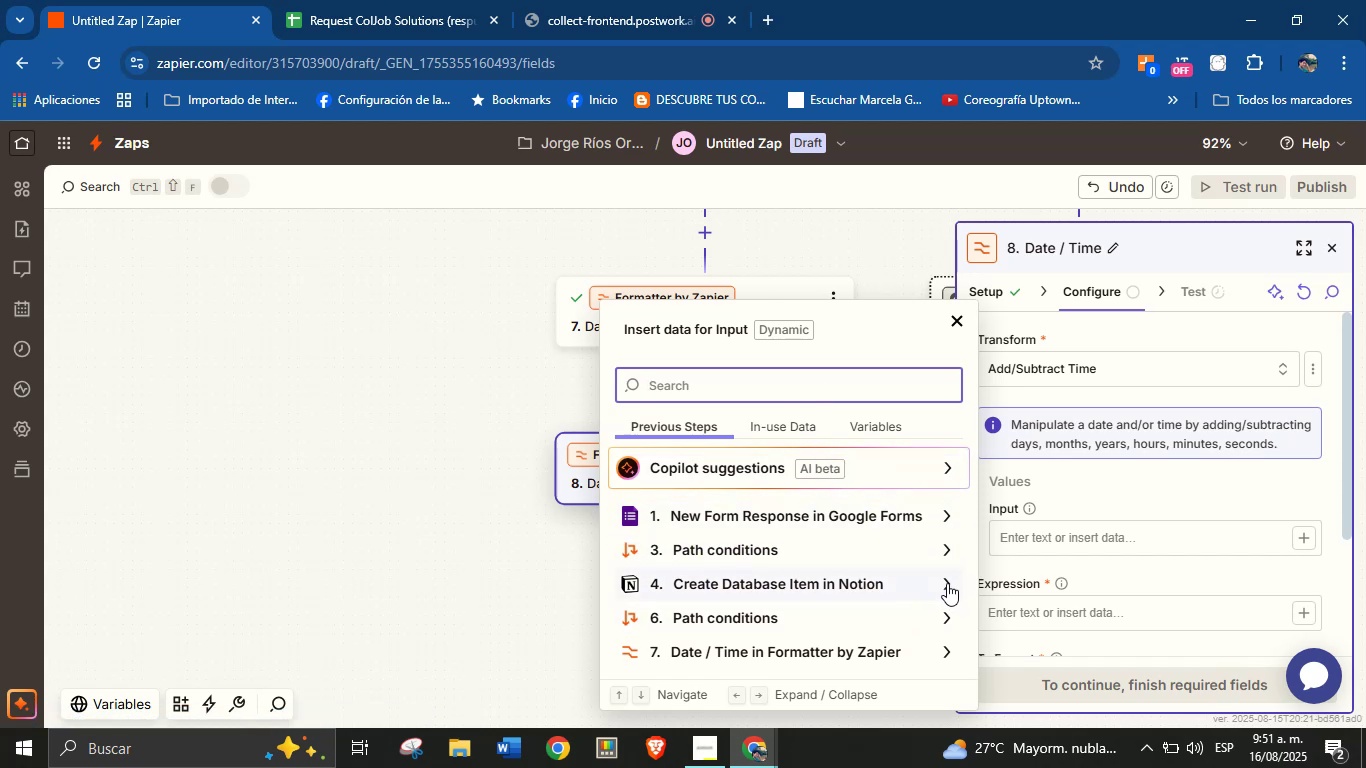 
type(meet)
 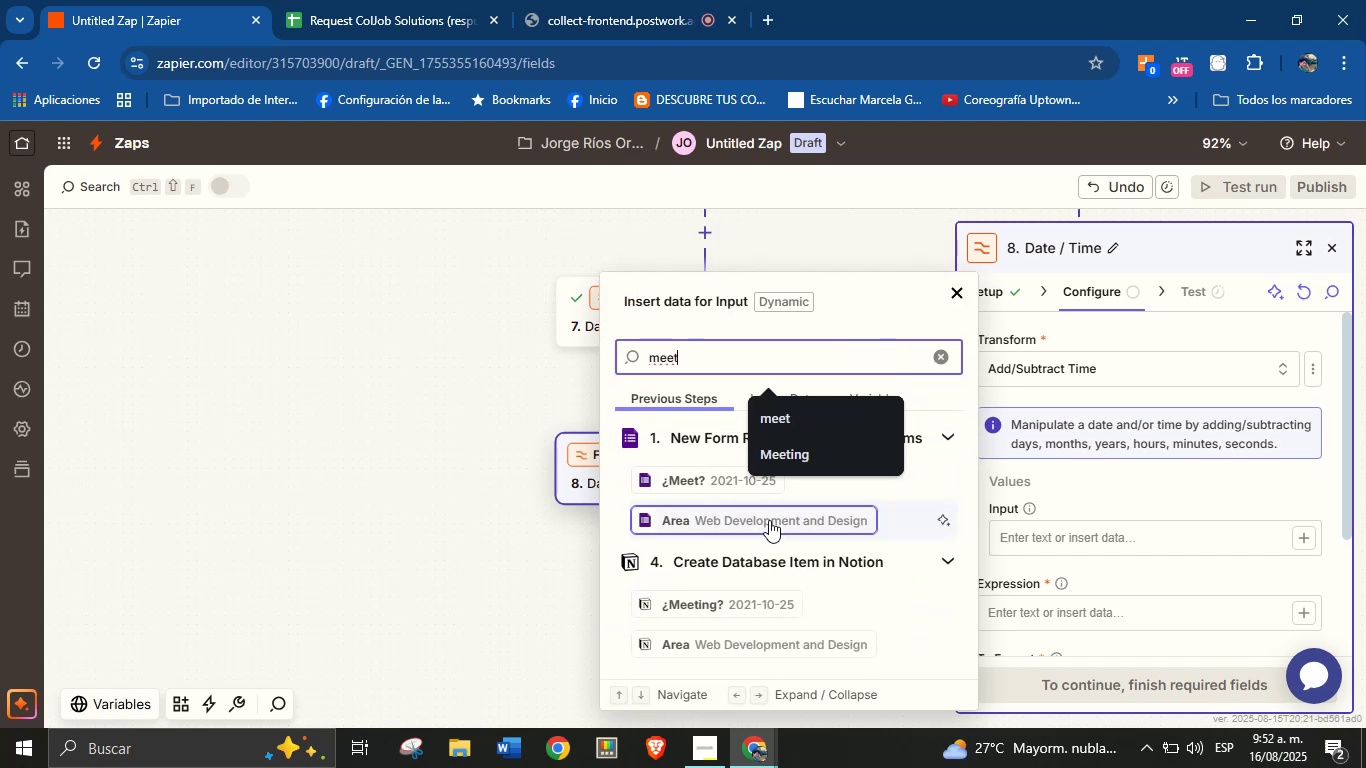 
left_click([756, 601])
 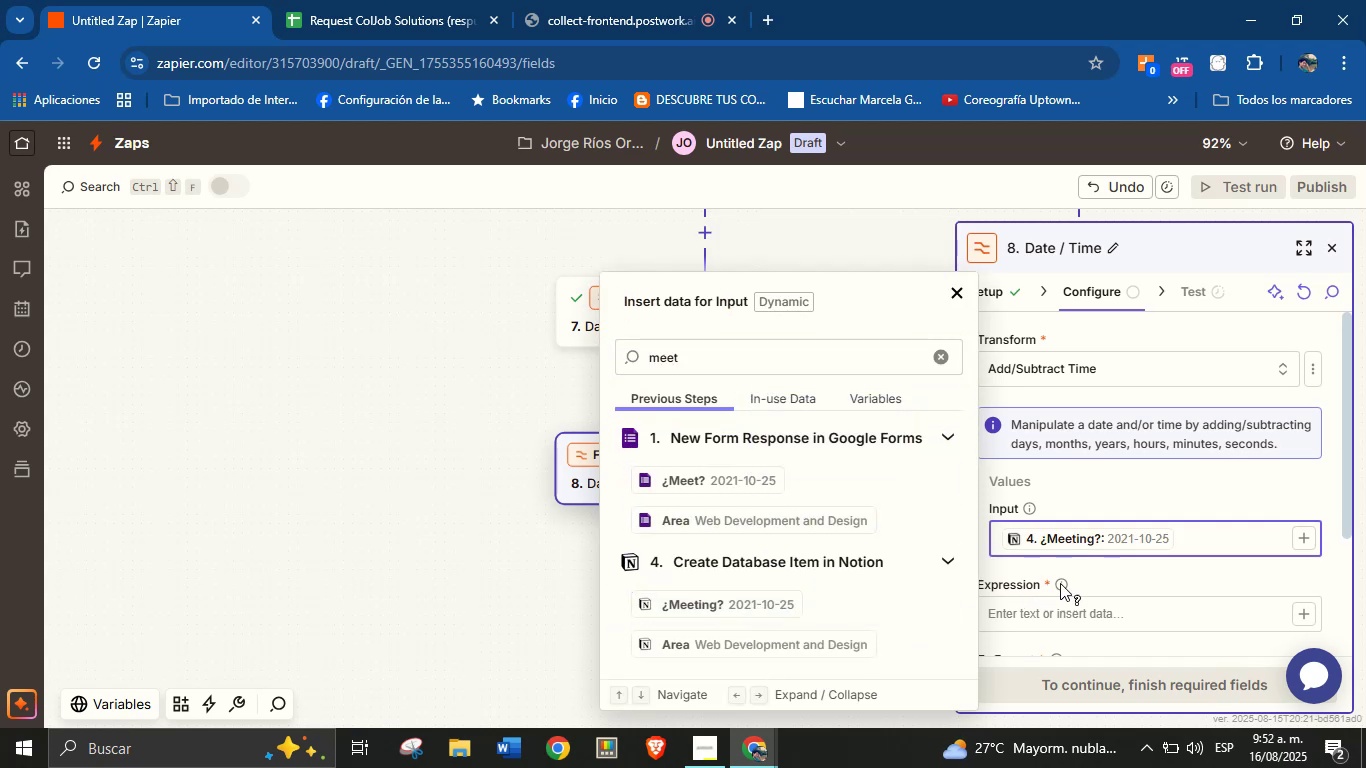 
left_click([1101, 569])
 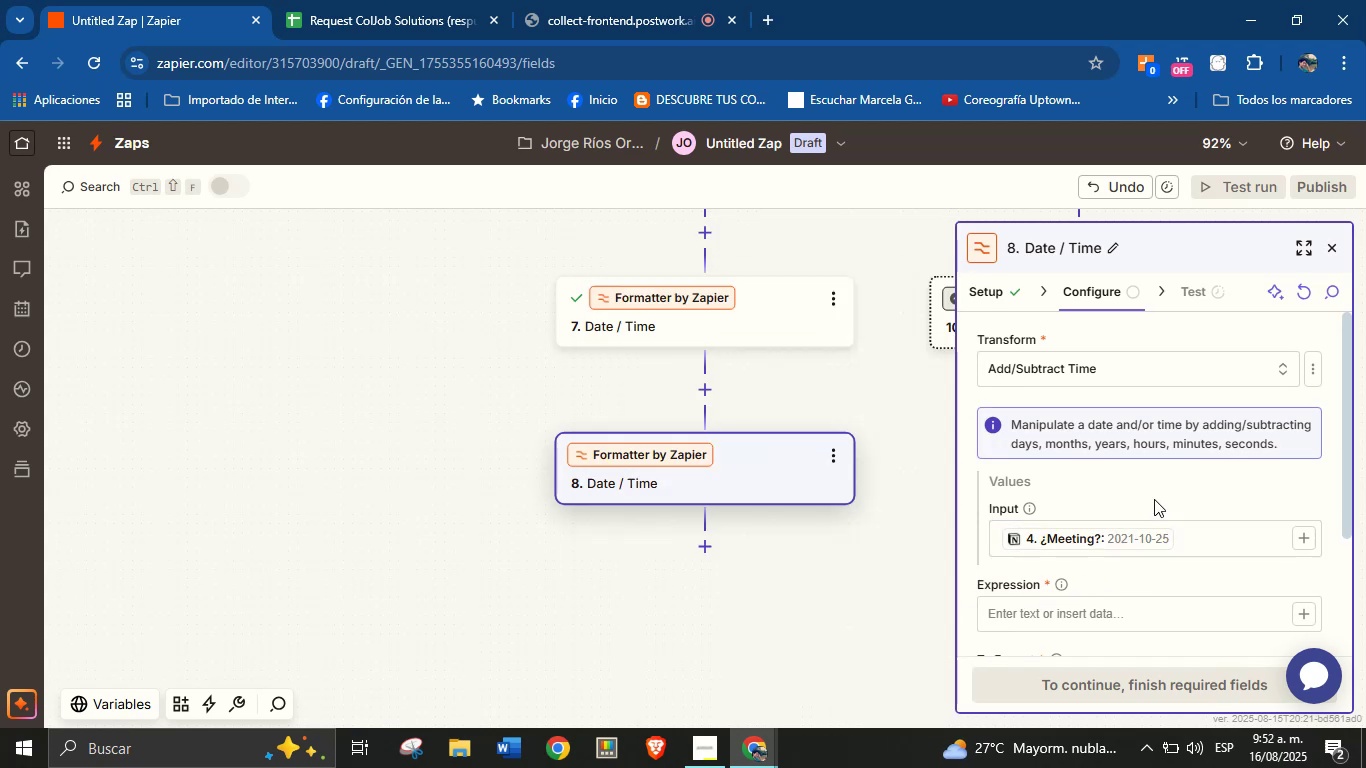 
scroll: coordinate [1161, 493], scroll_direction: down, amount: 1.0
 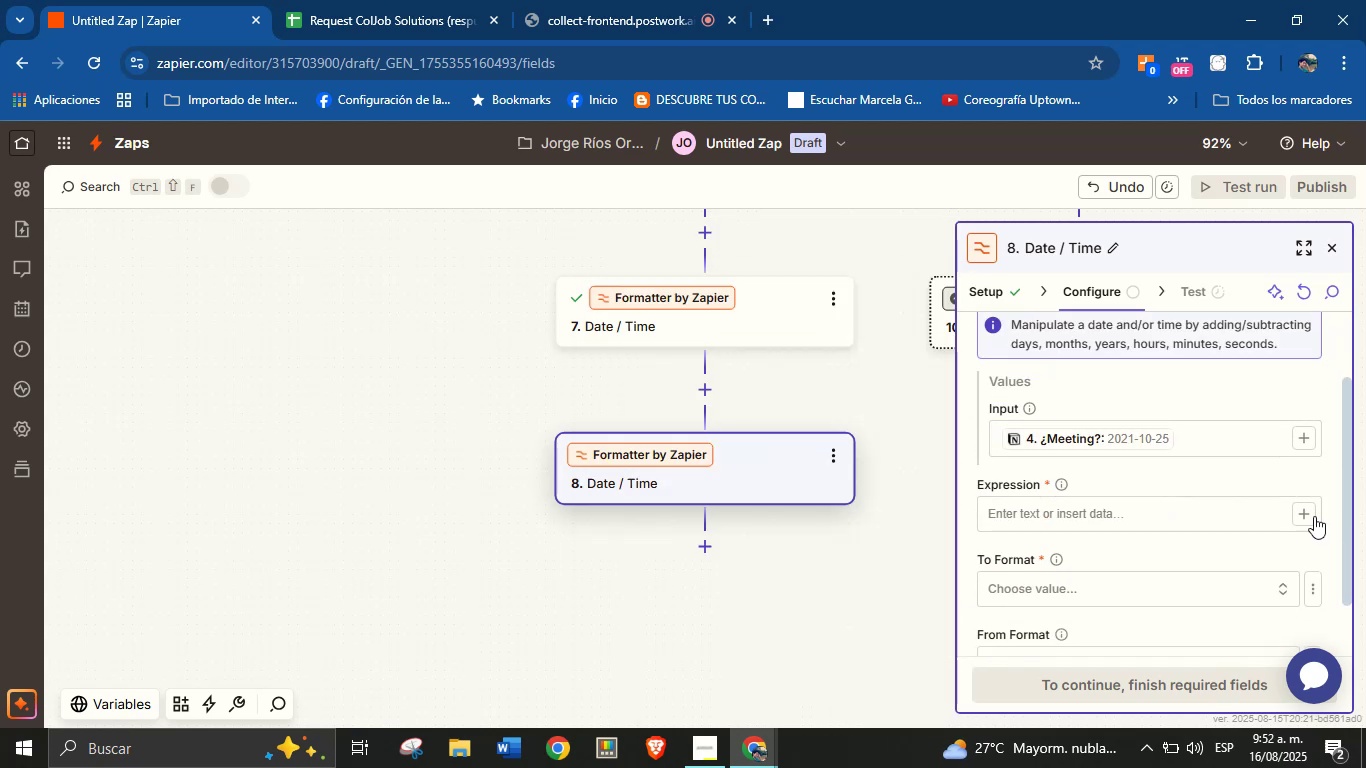 
left_click([1301, 517])
 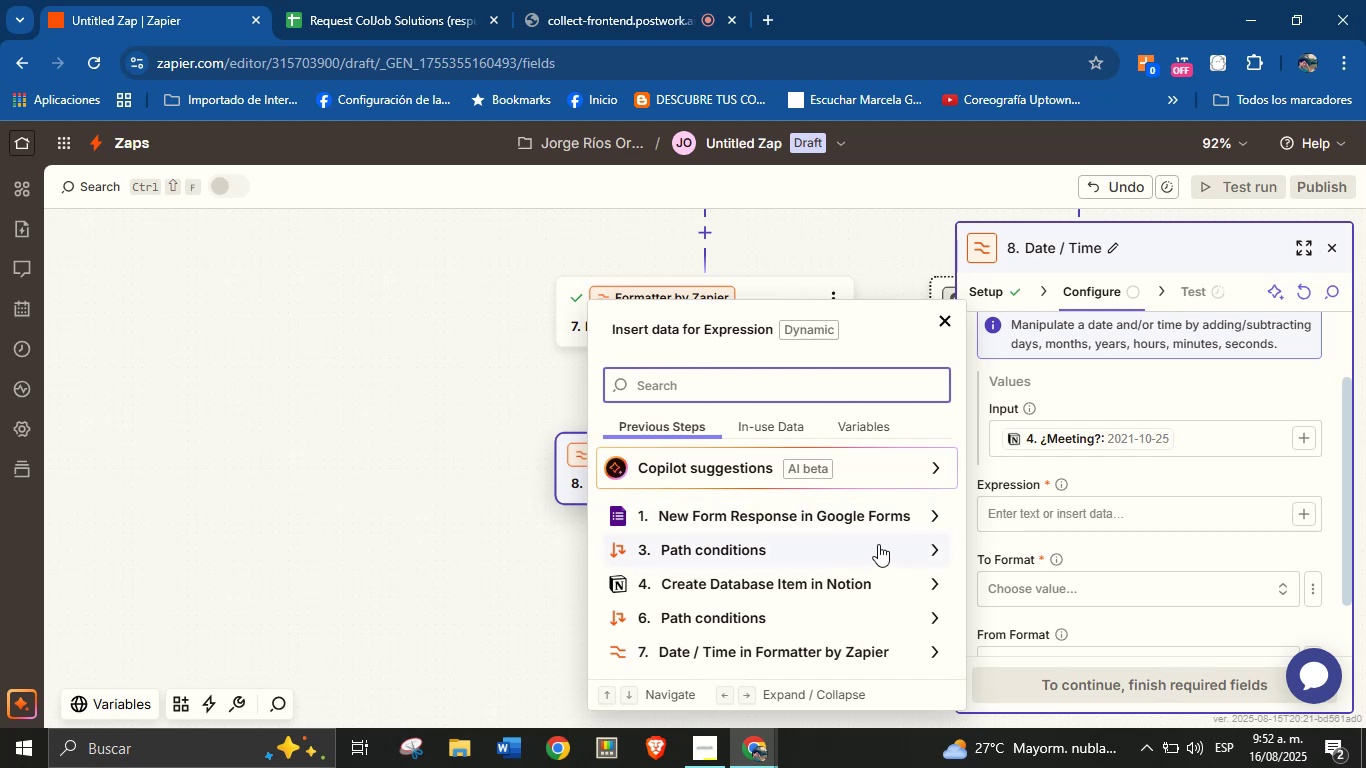 
wait(7.2)
 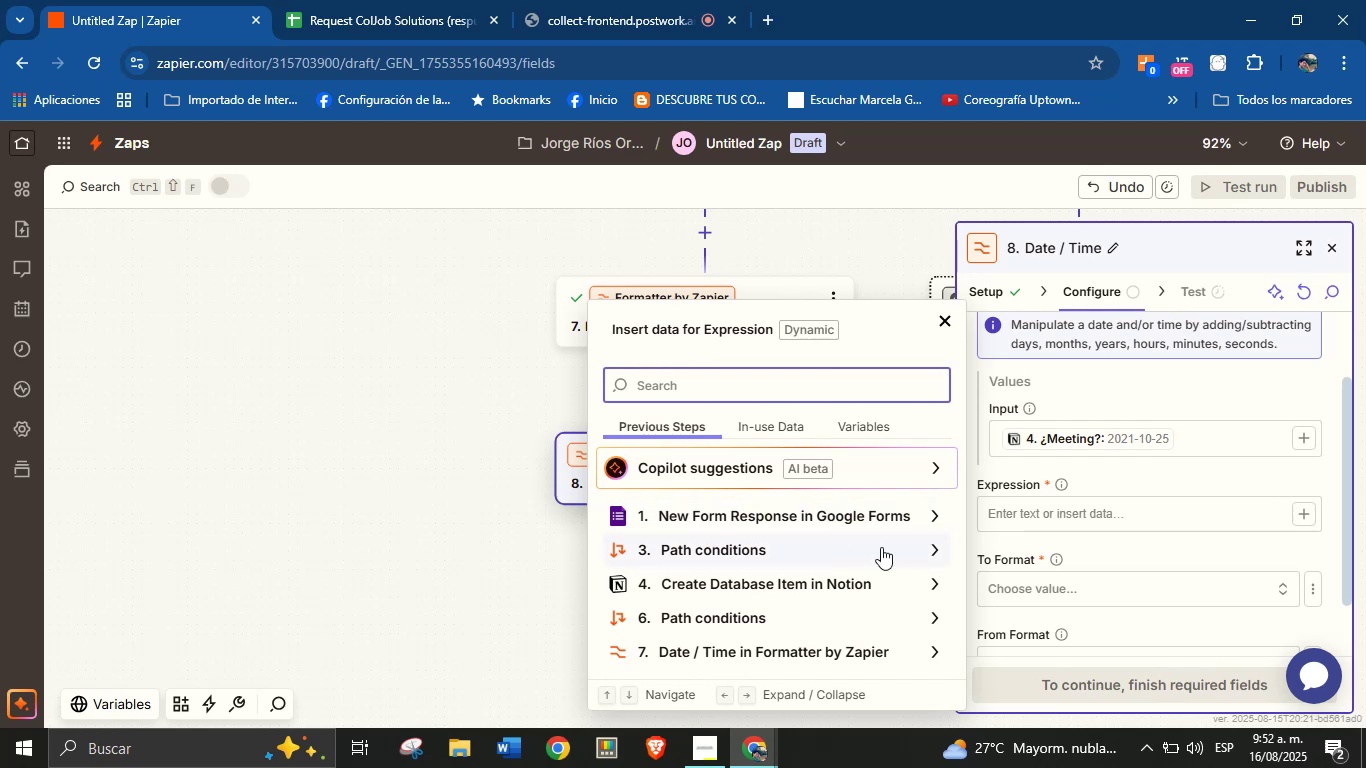 
left_click([1006, 515])
 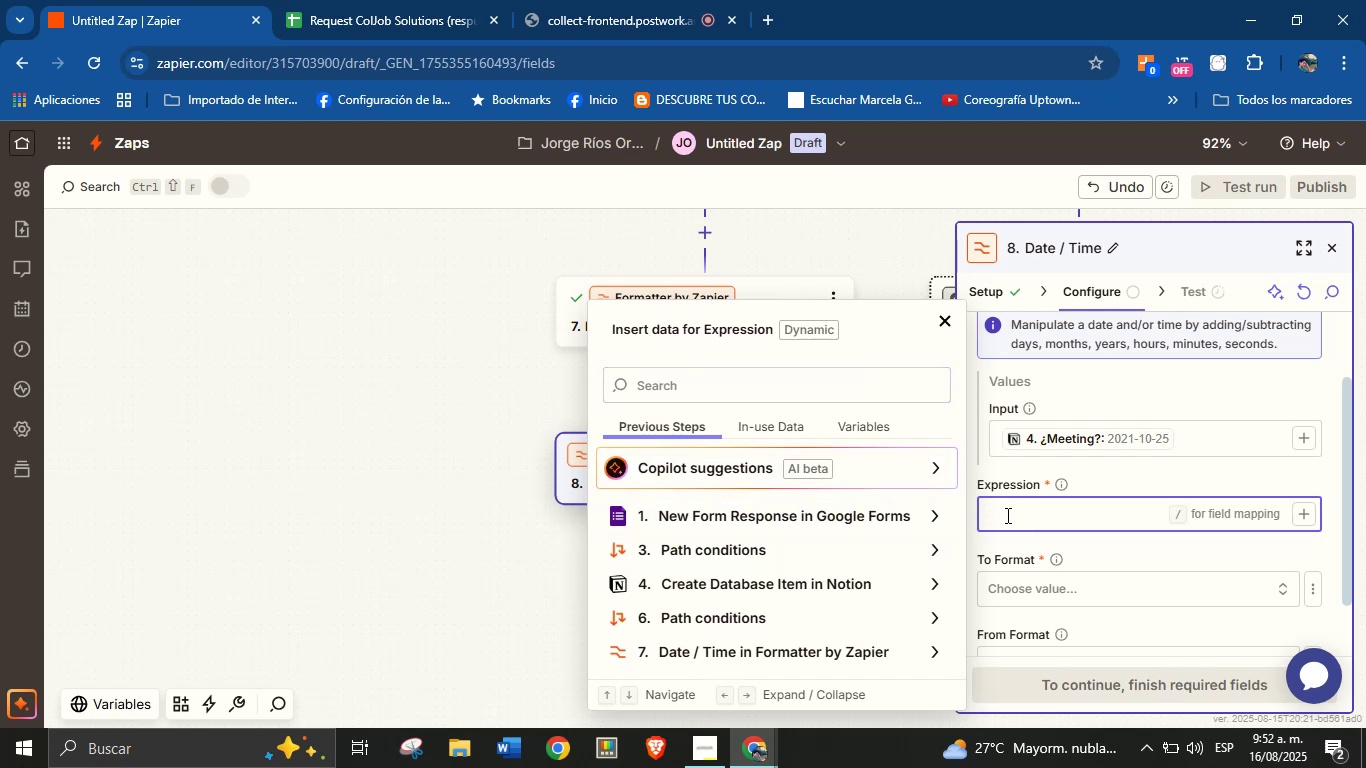 
key(Equal)
 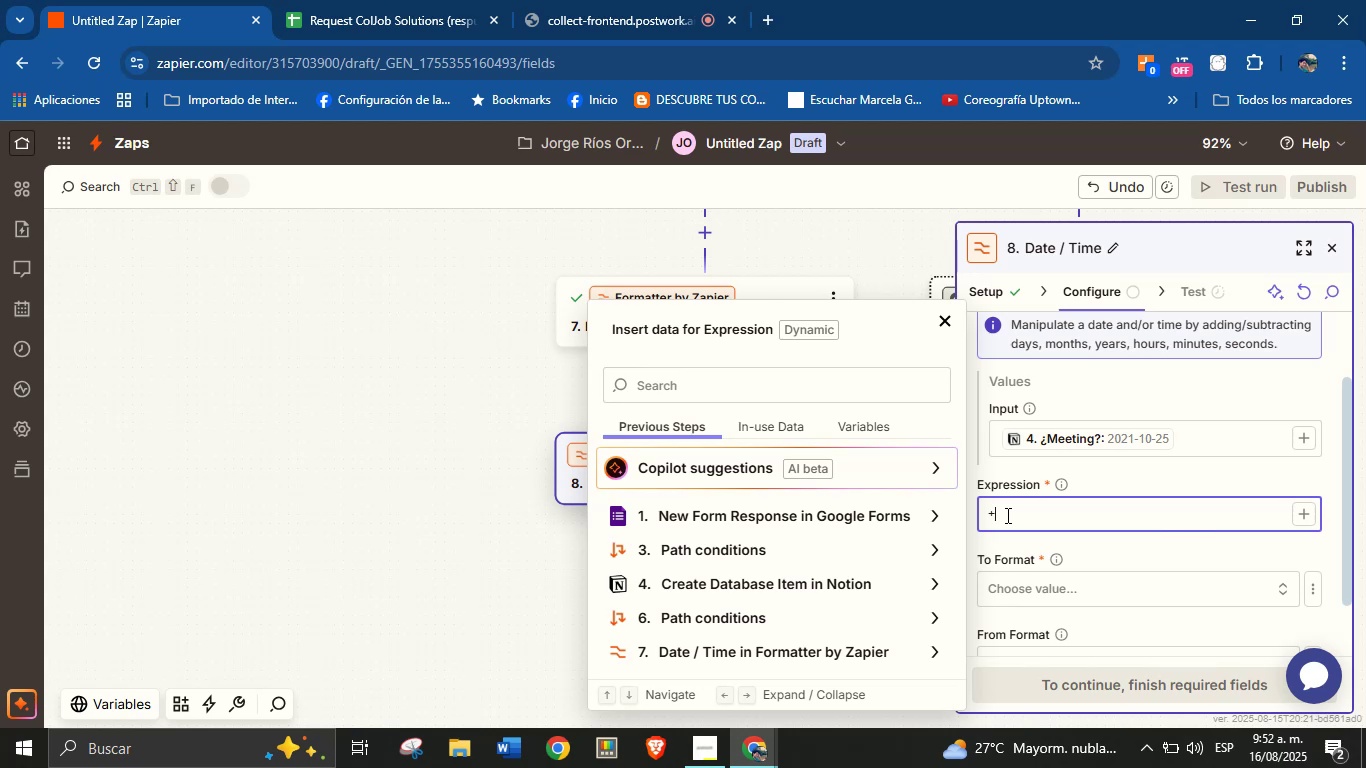 
type(1 hour)
 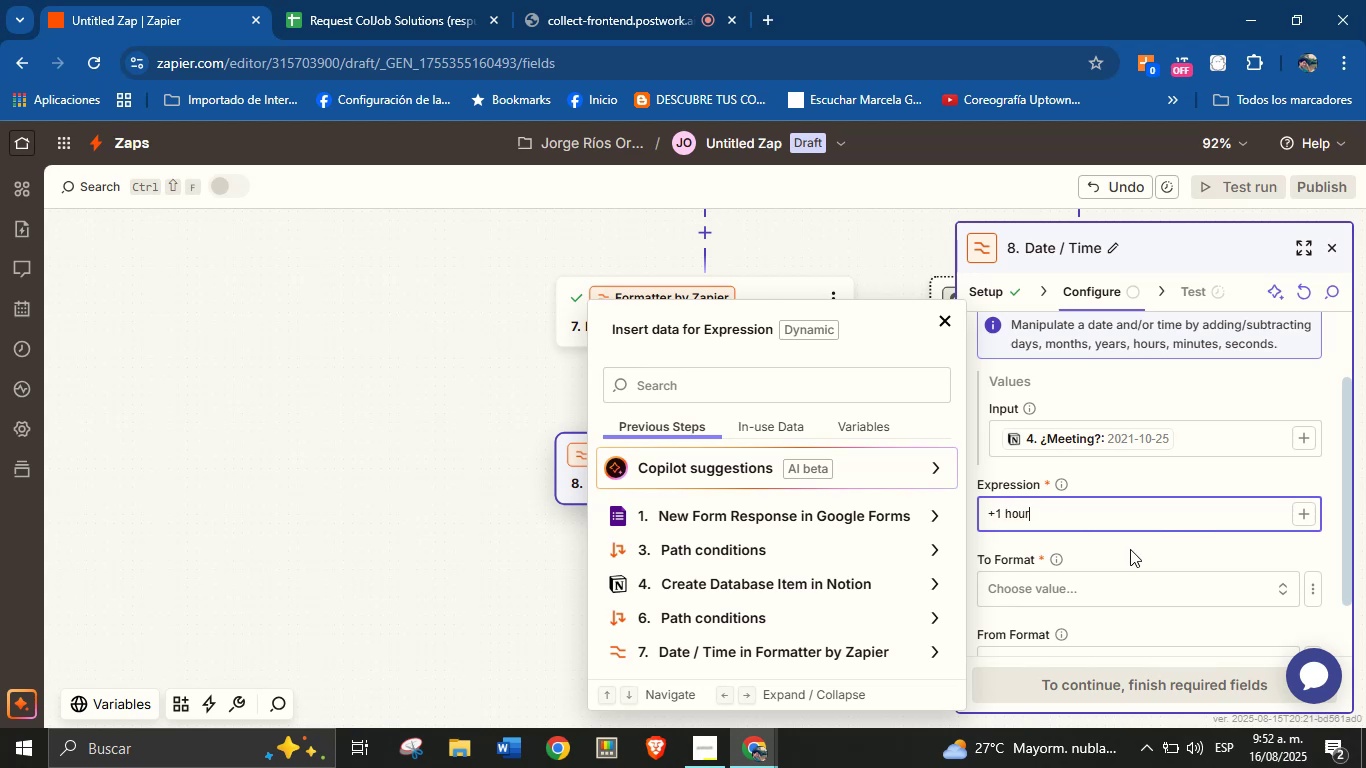 
left_click([1132, 551])
 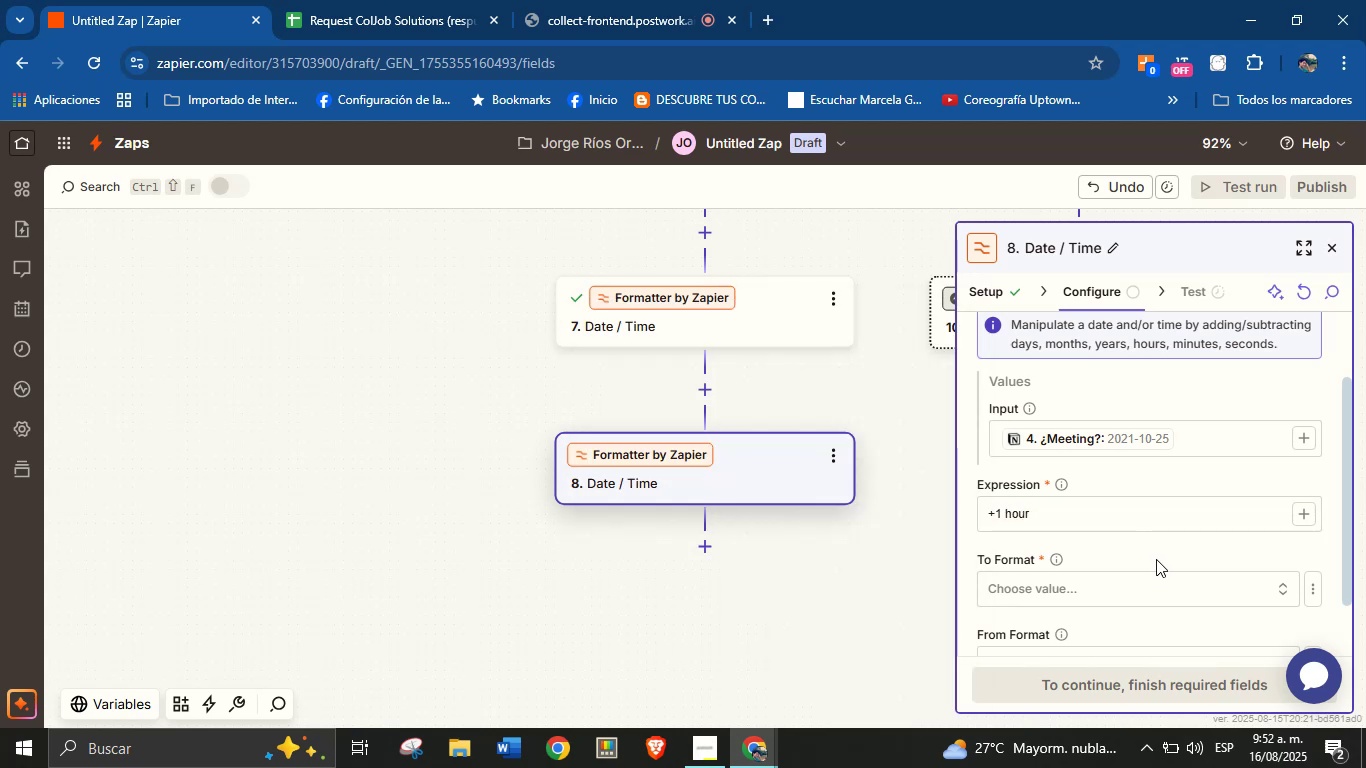 
left_click([1160, 556])
 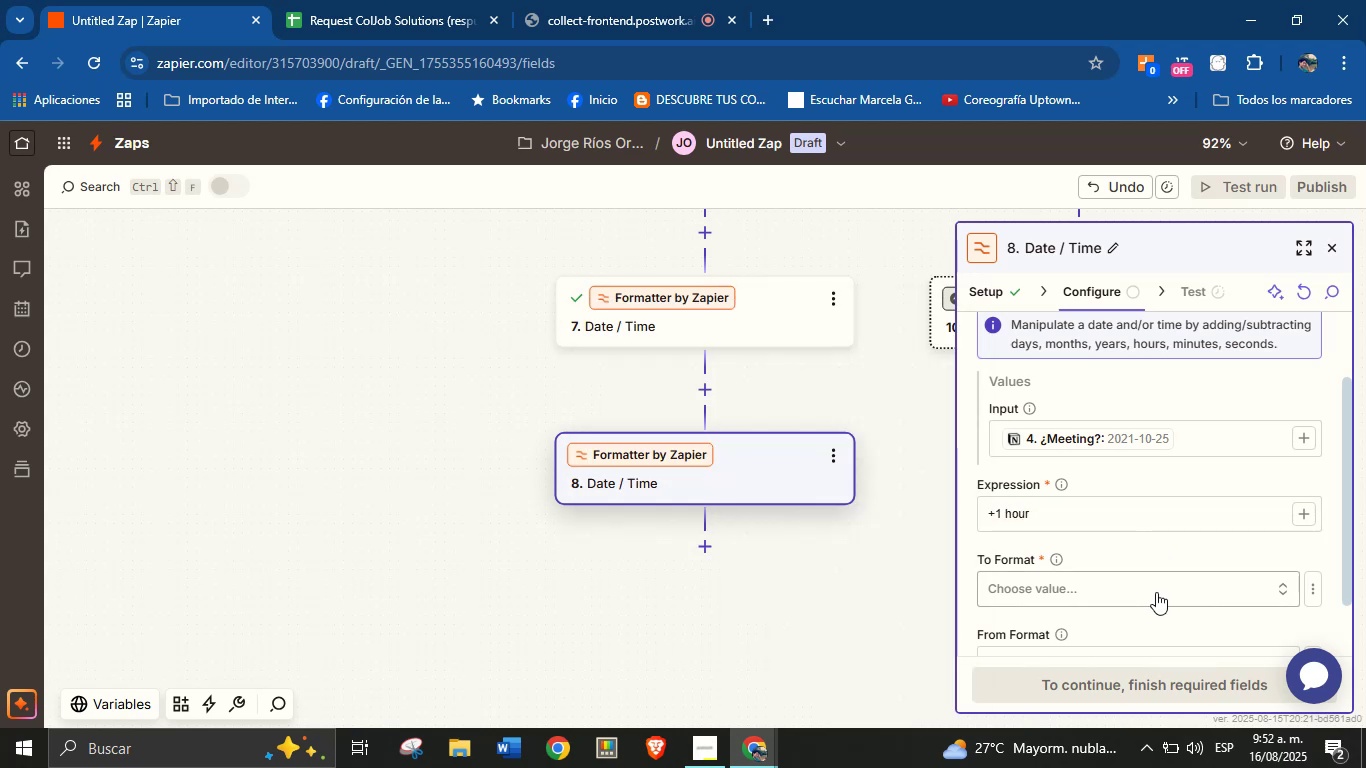 
left_click([1156, 592])
 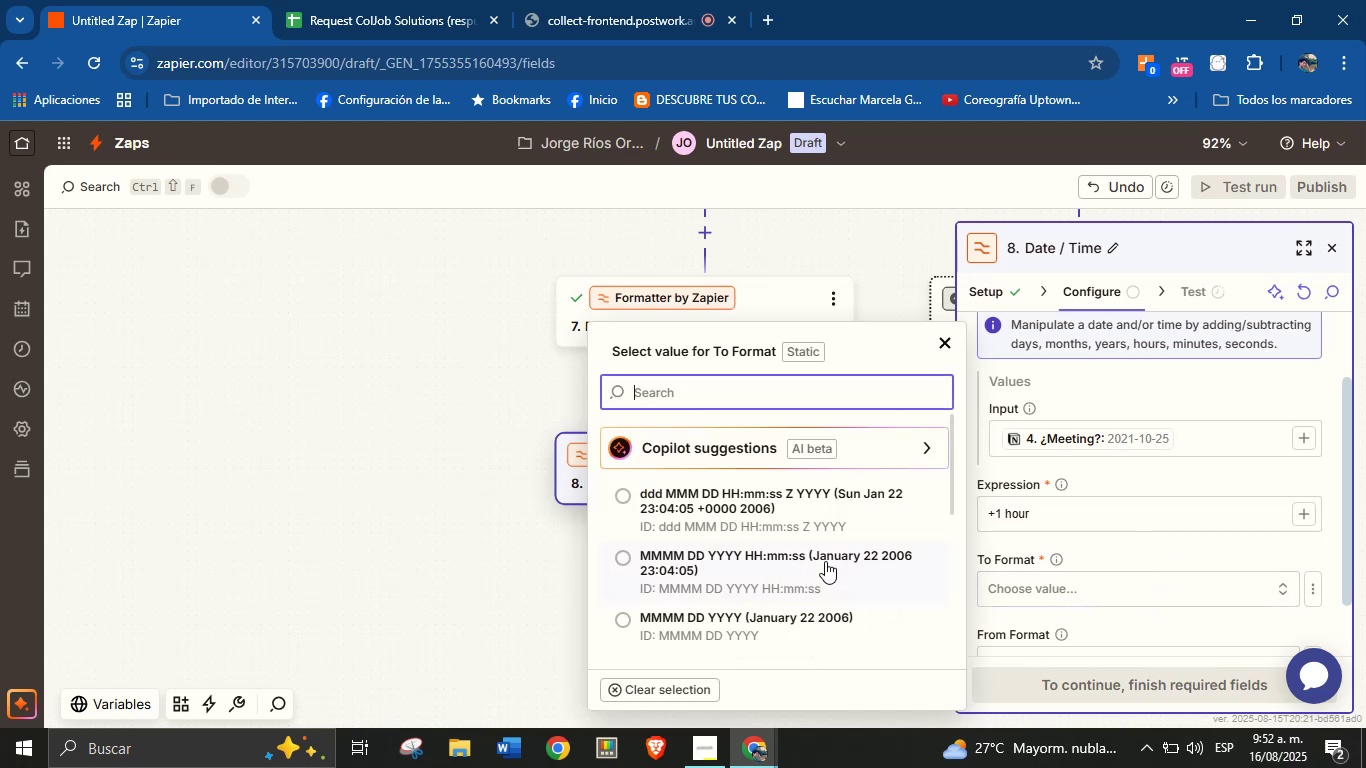 
scroll: coordinate [815, 565], scroll_direction: down, amount: 1.0
 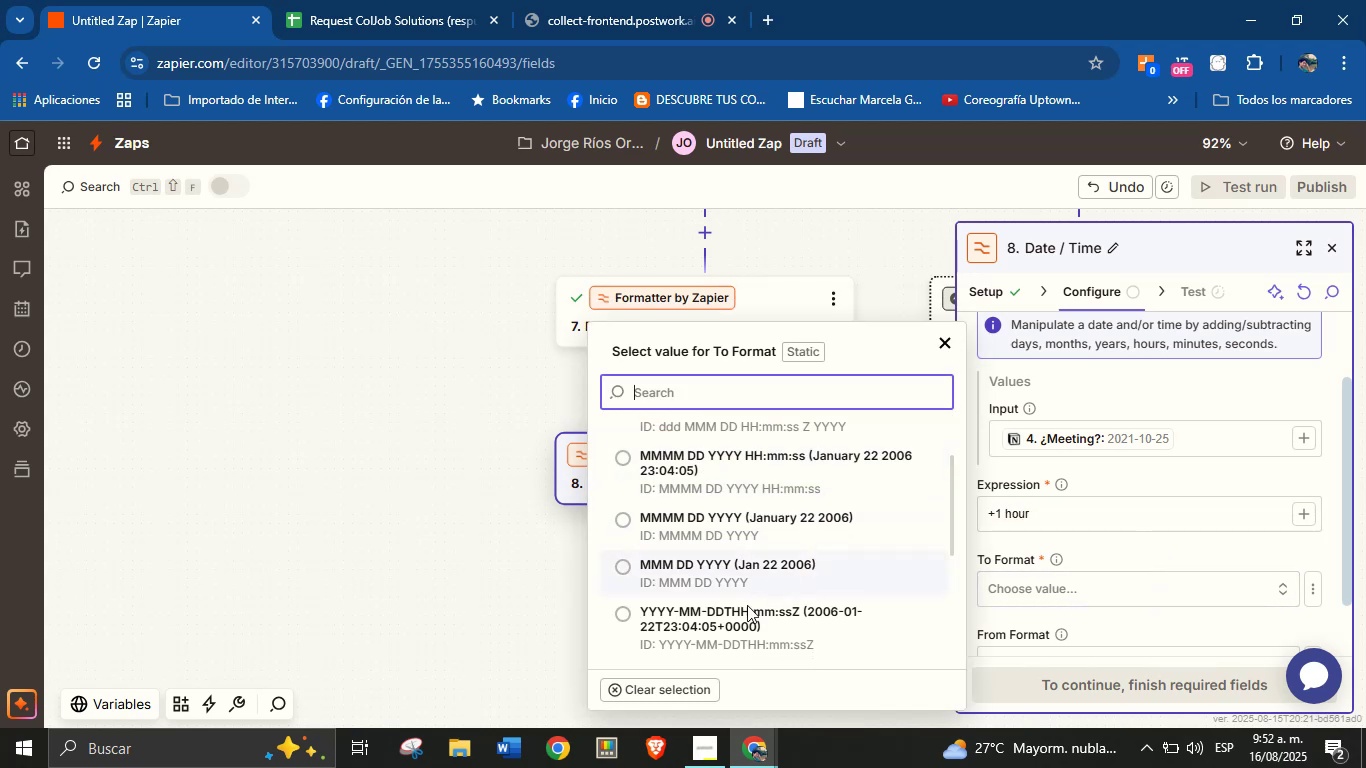 
left_click([741, 610])
 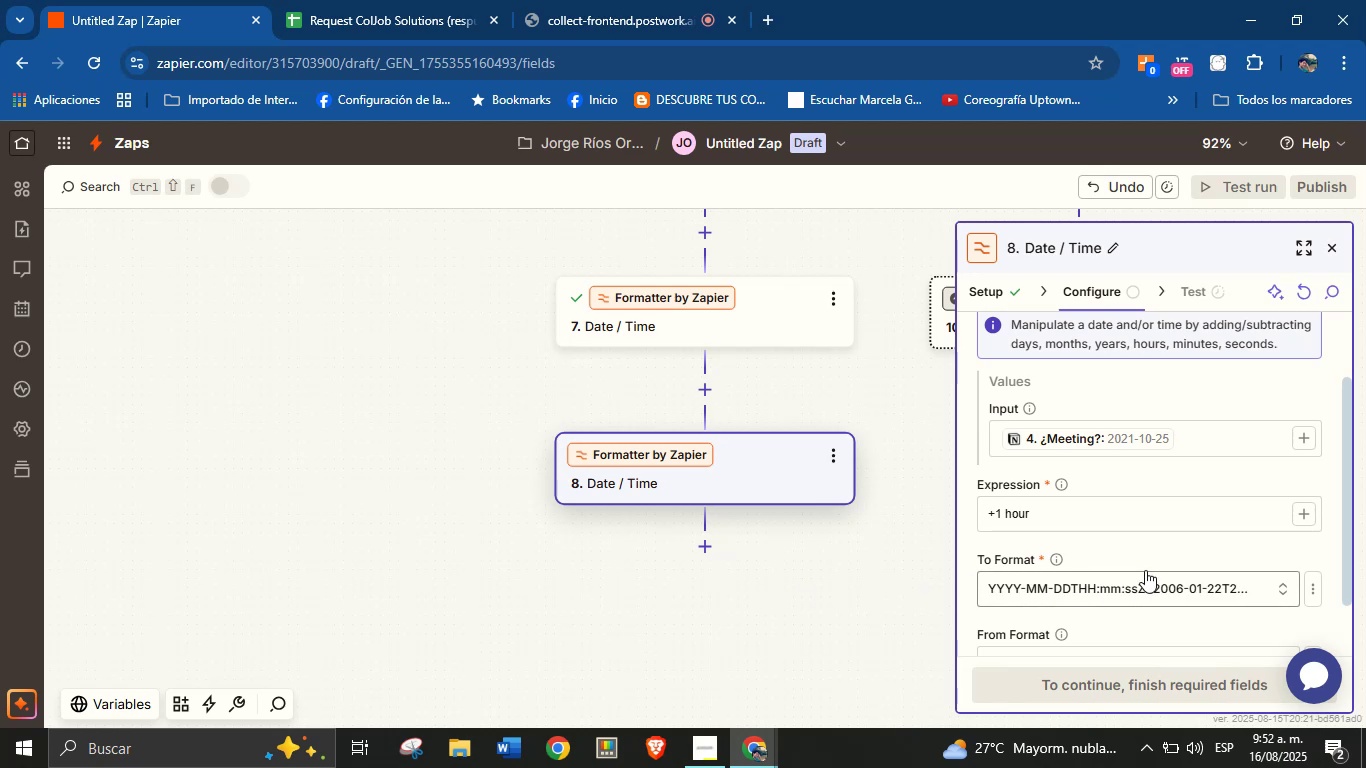 
left_click([1145, 562])
 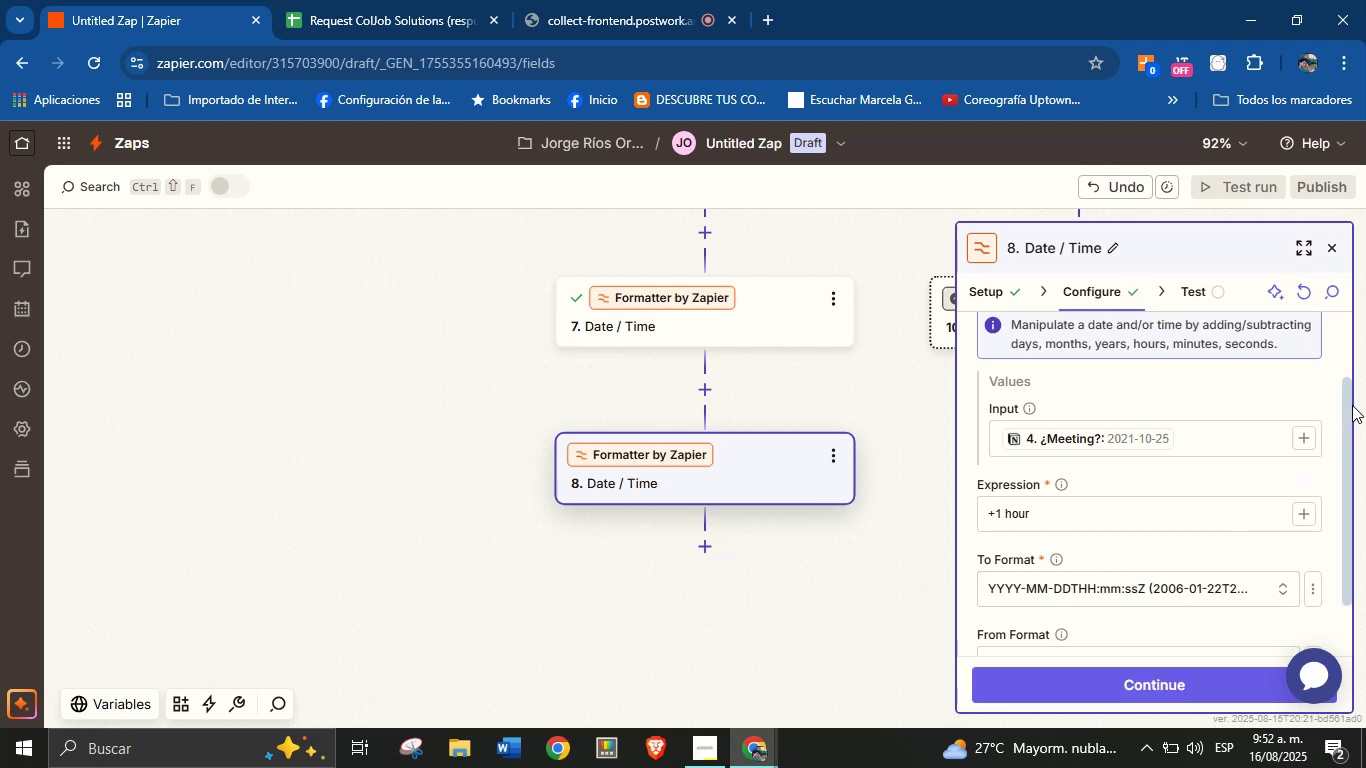 
left_click_drag(start_coordinate=[1348, 409], to_coordinate=[1350, 514])
 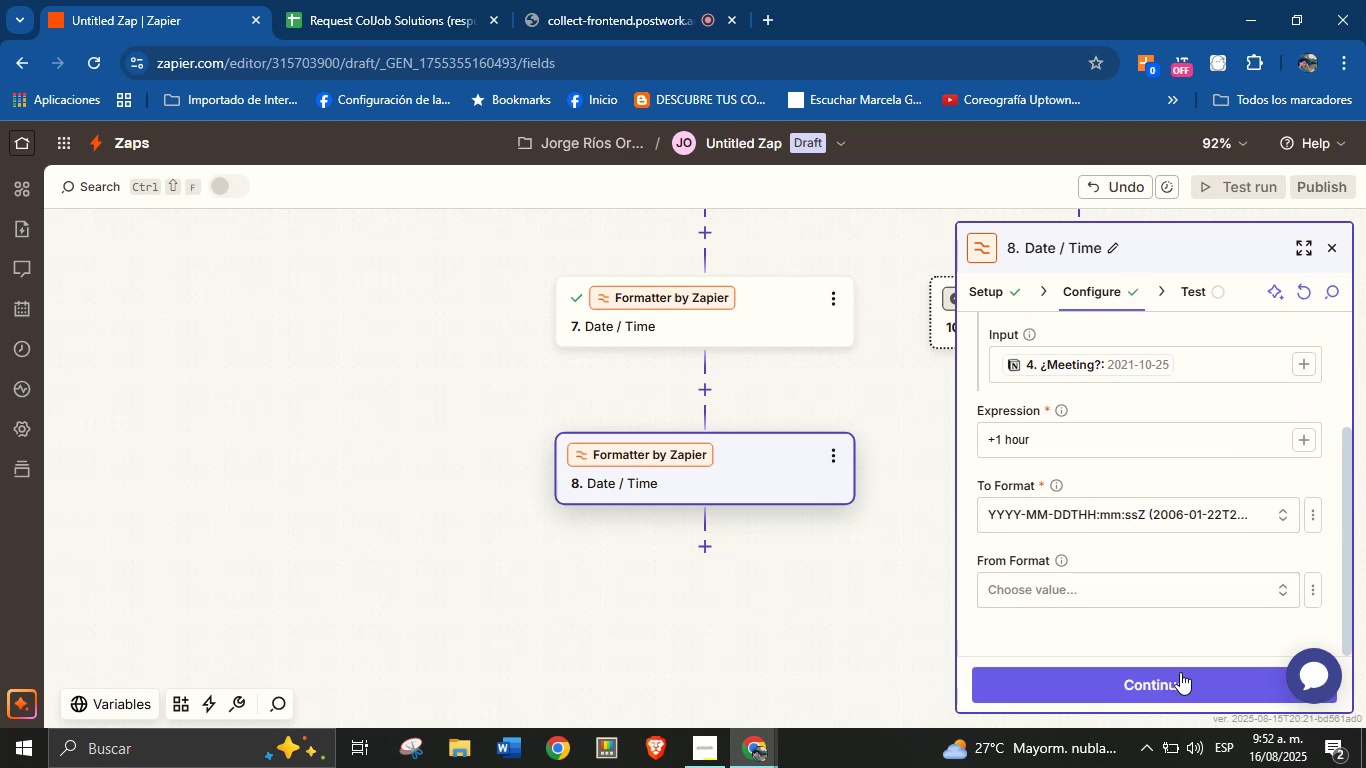 
left_click([1178, 673])
 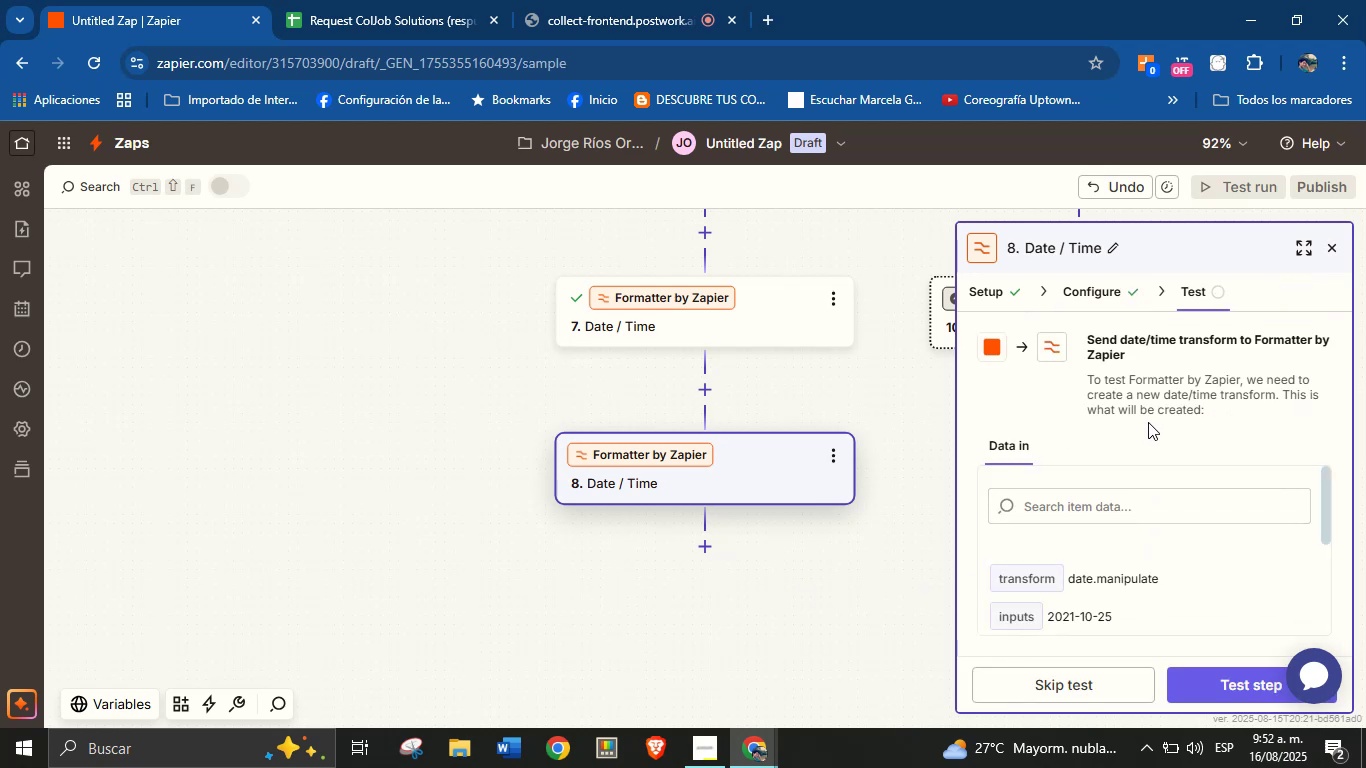 
left_click([1212, 673])
 